 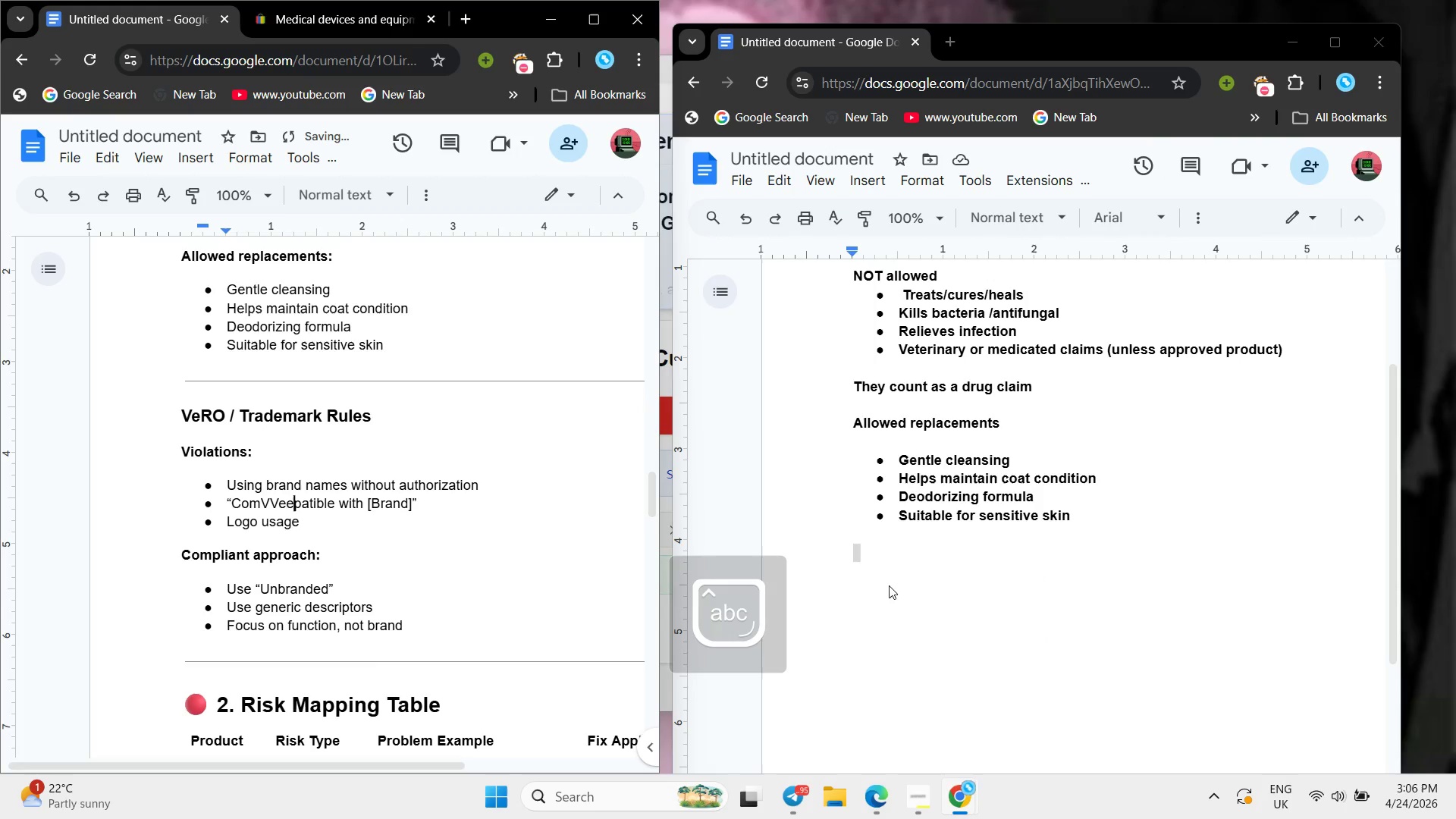 
key(Control+Z)
 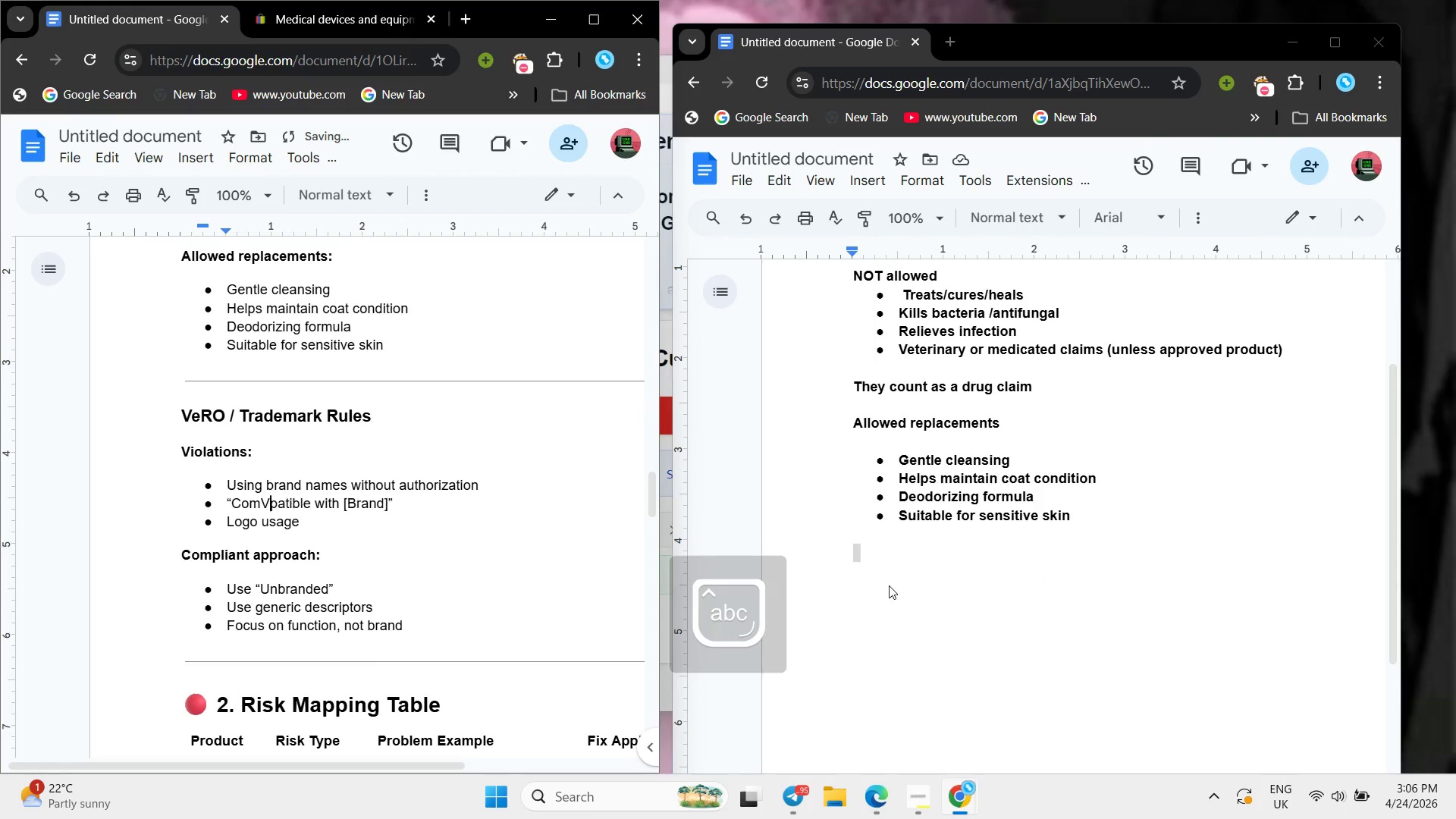 
key(Control+X)
 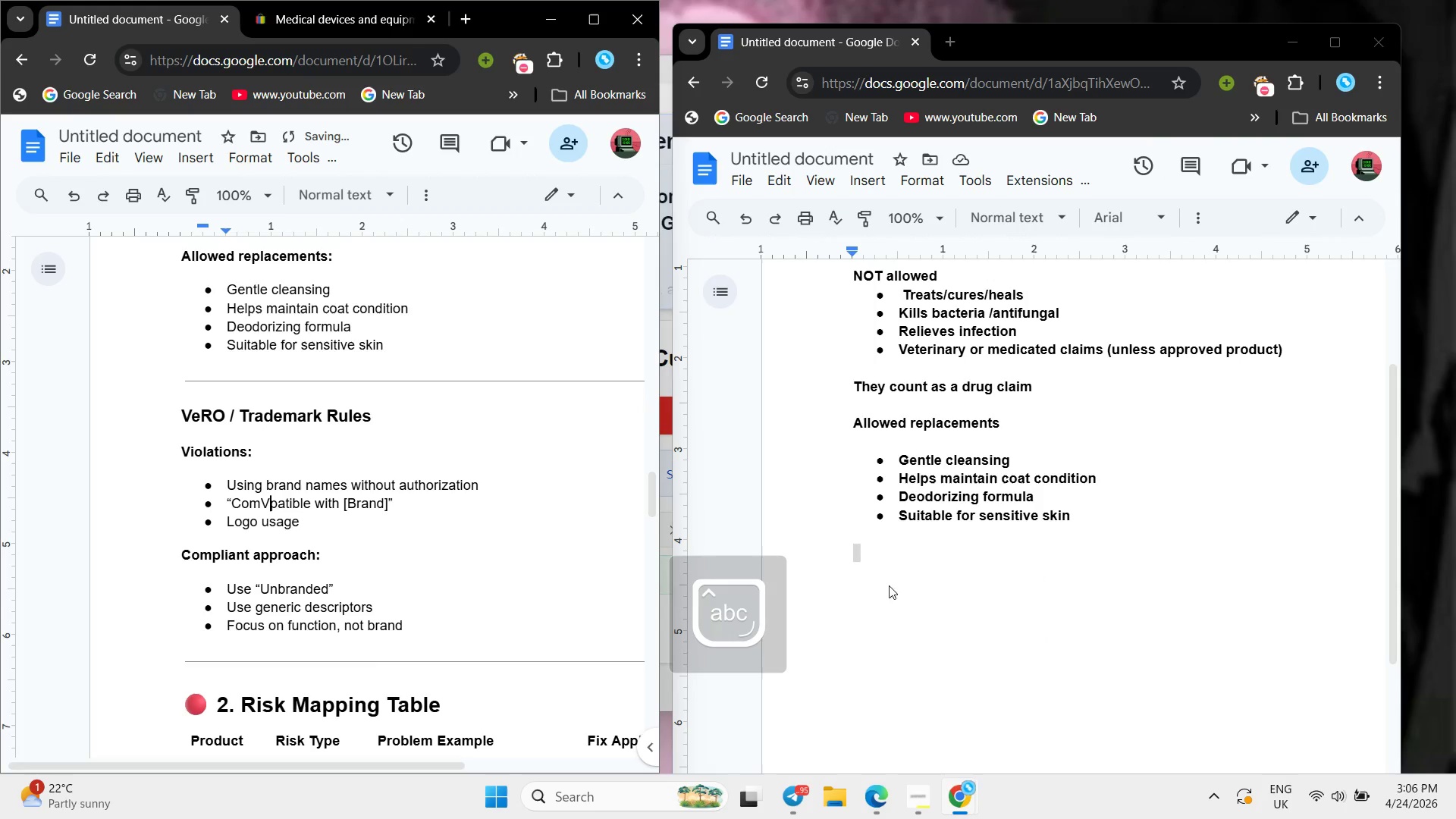 
key(Control+ControlLeft)
 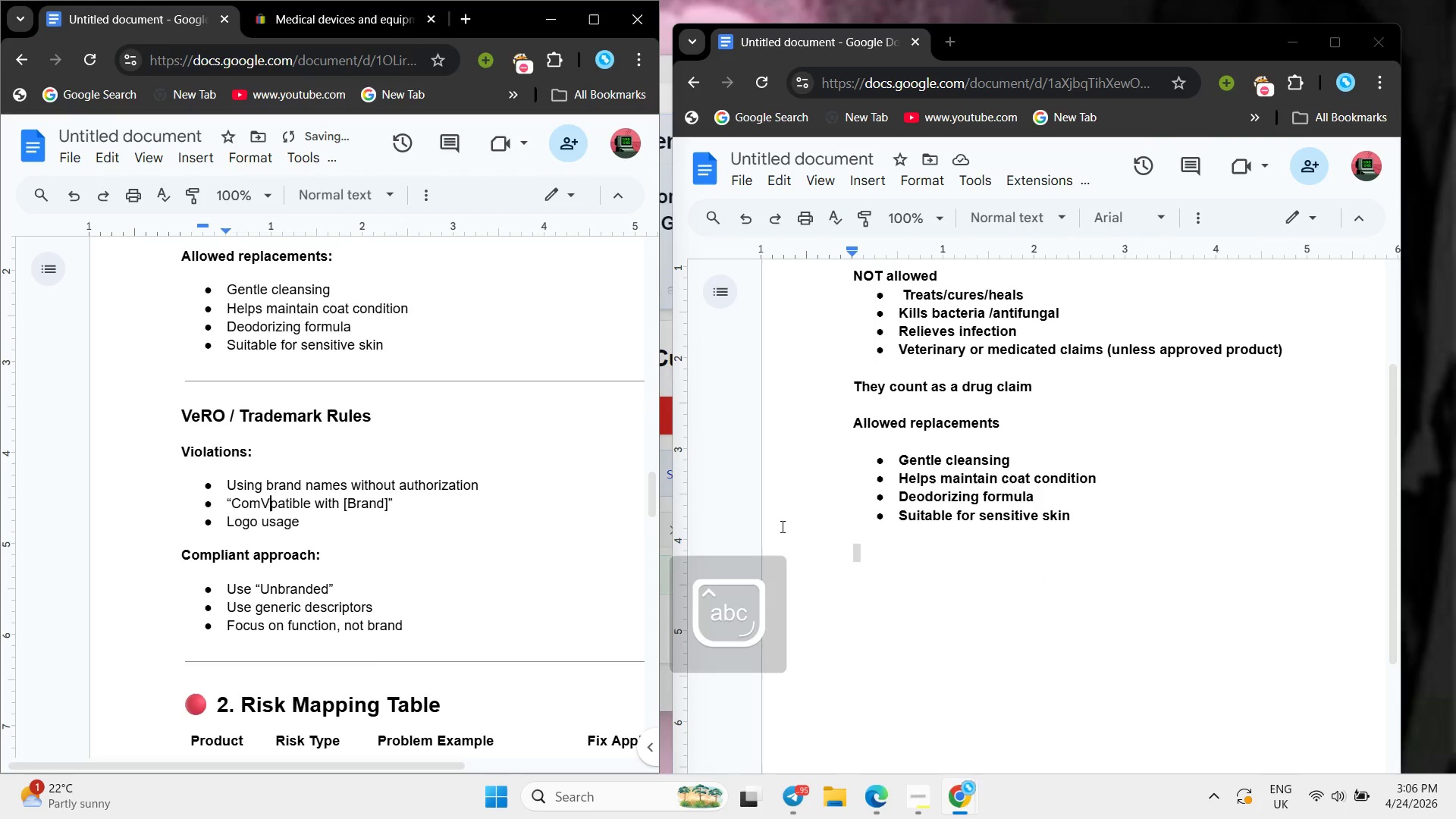 
key(Control+ControlLeft)
 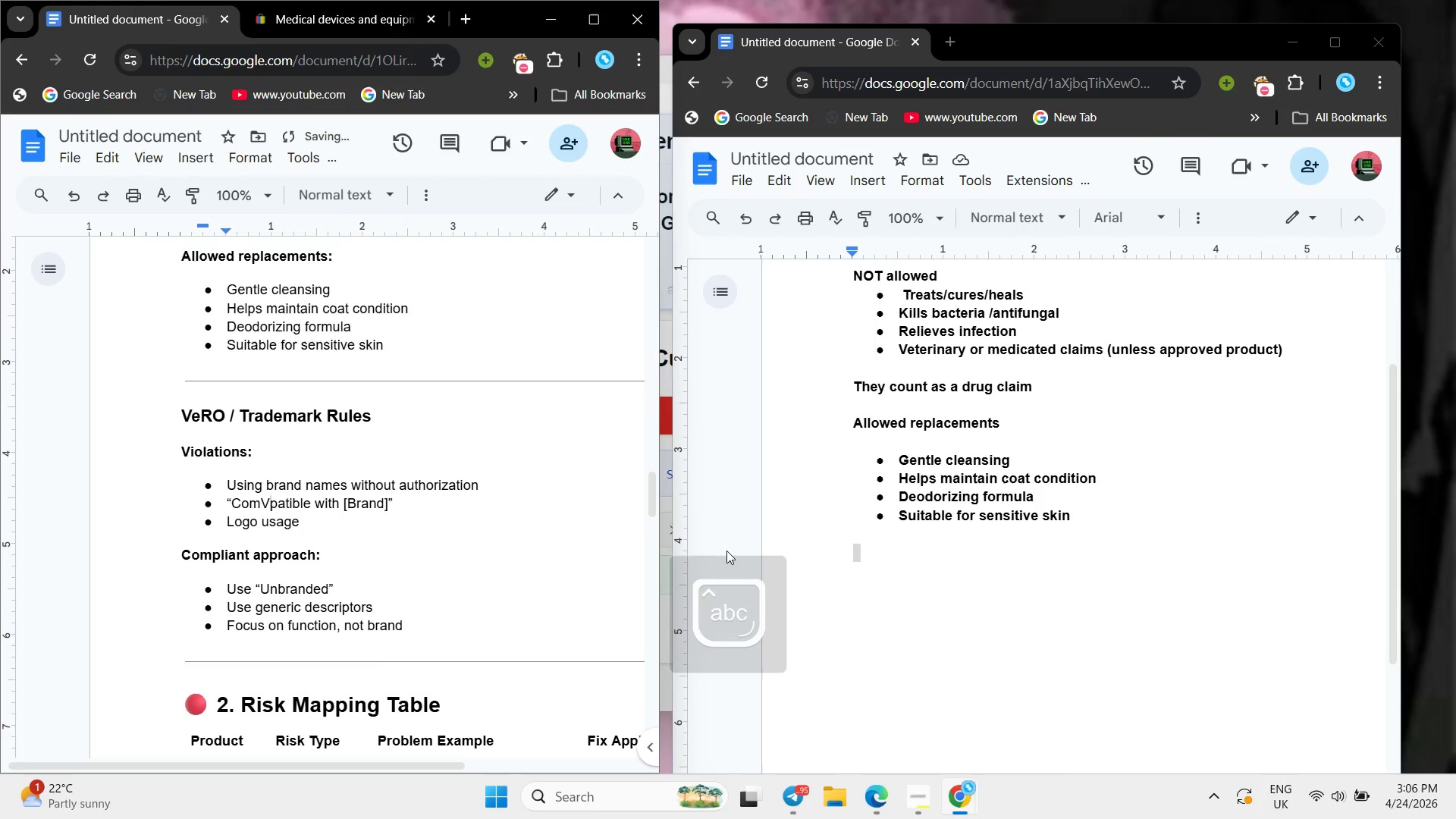 
key(Control+X)
 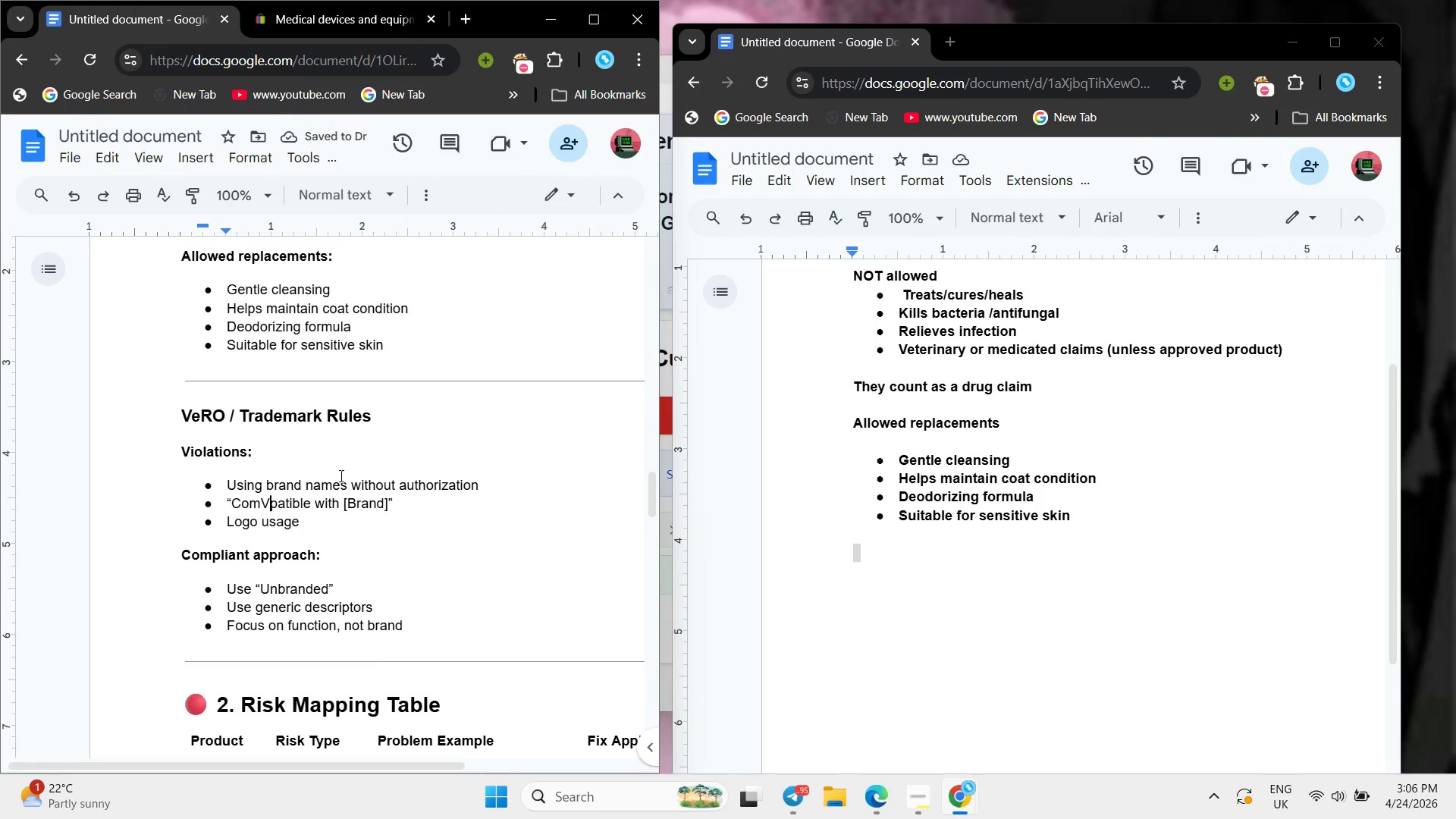 
key(Control+Z)
 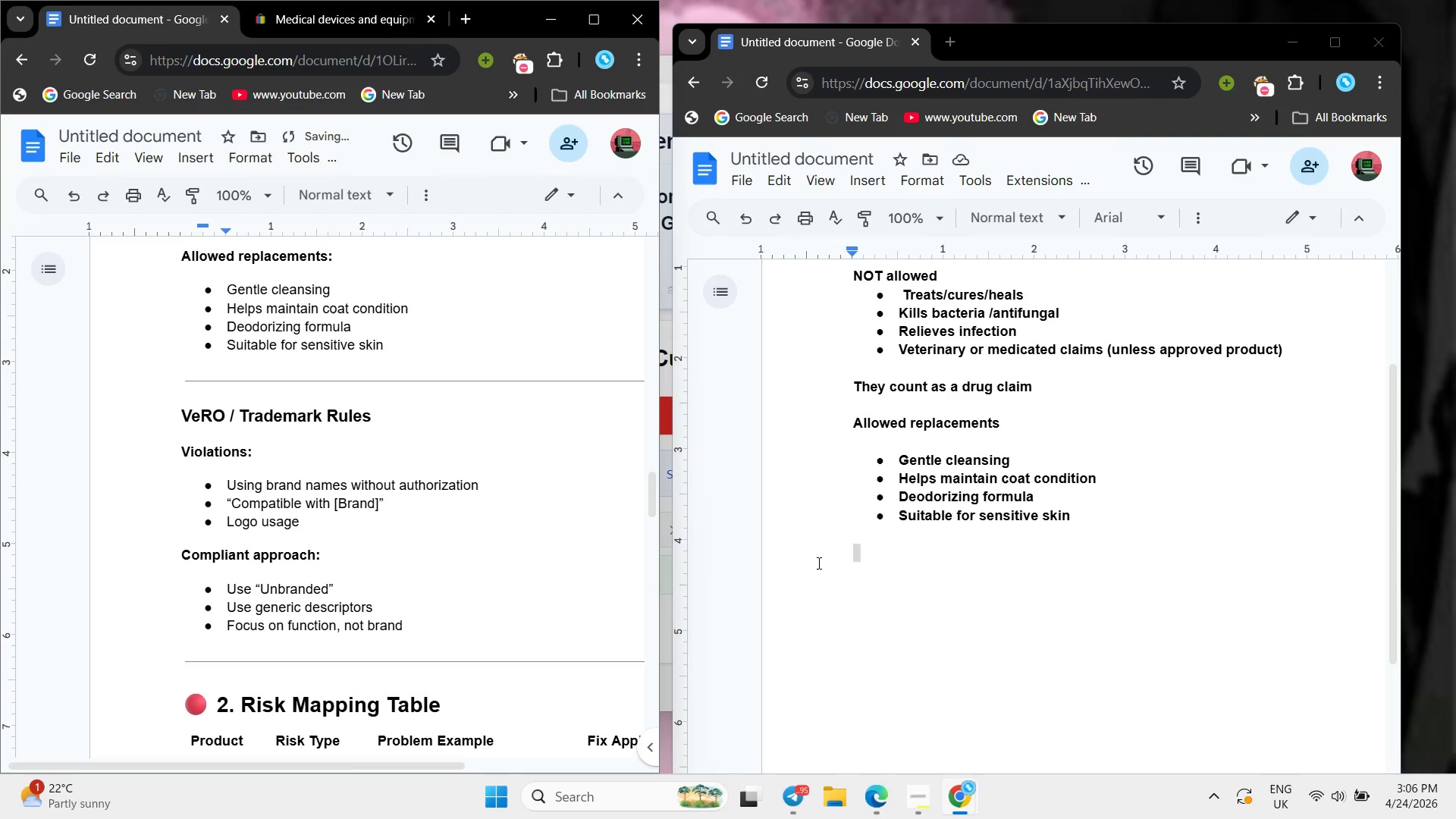 
left_click([883, 572])
 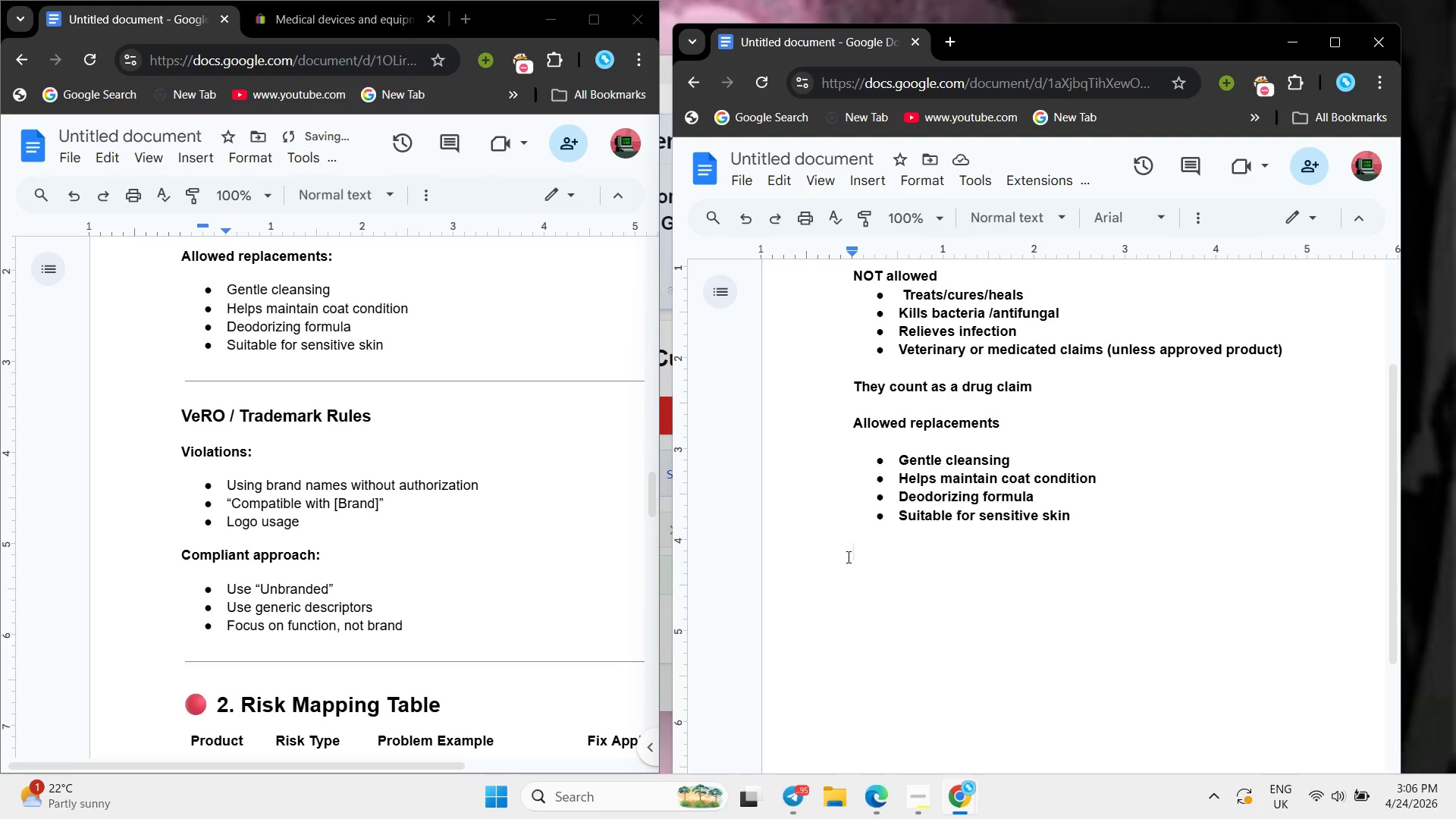 
type(VeRO/Trademark Rules)
 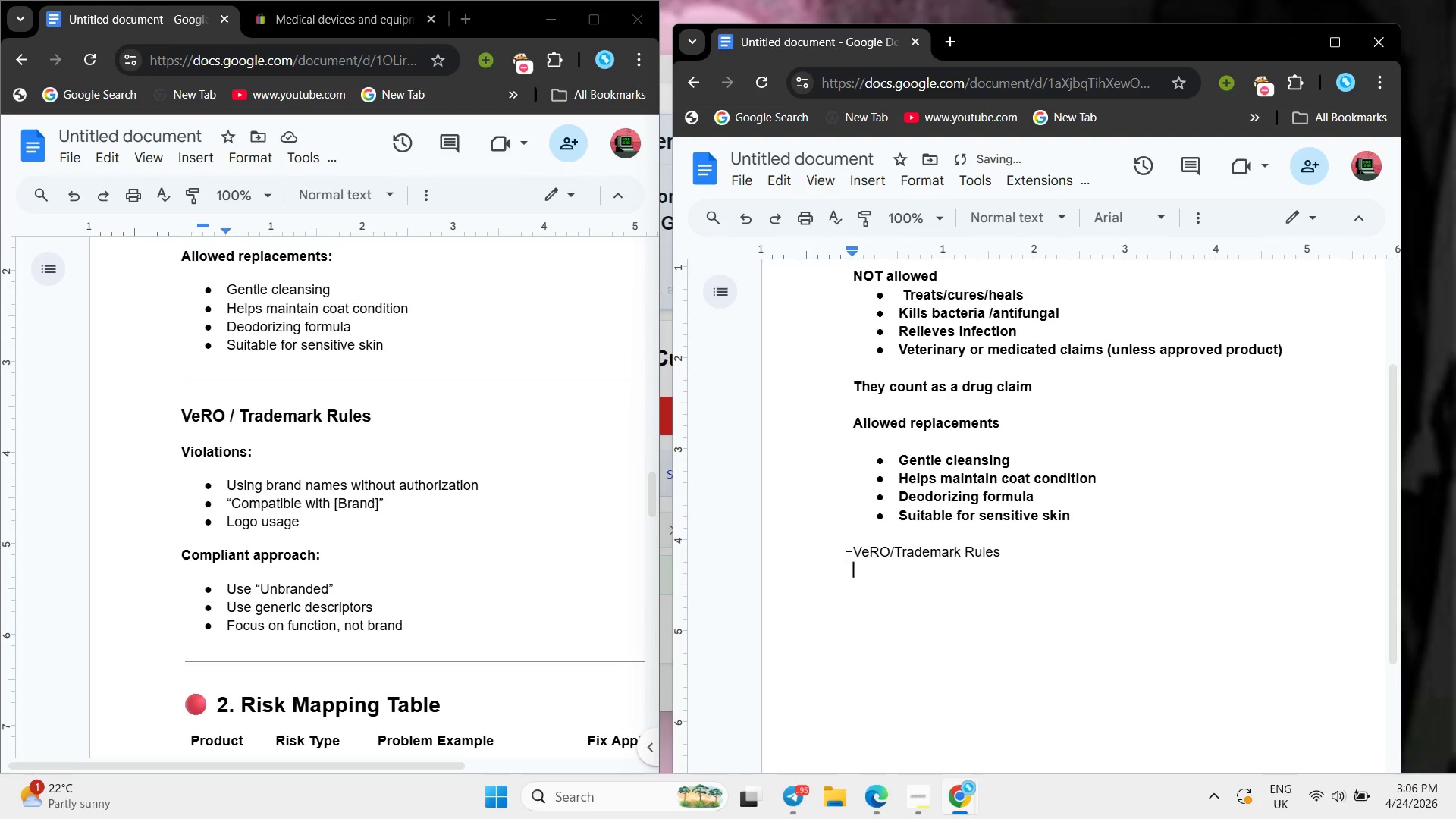 
 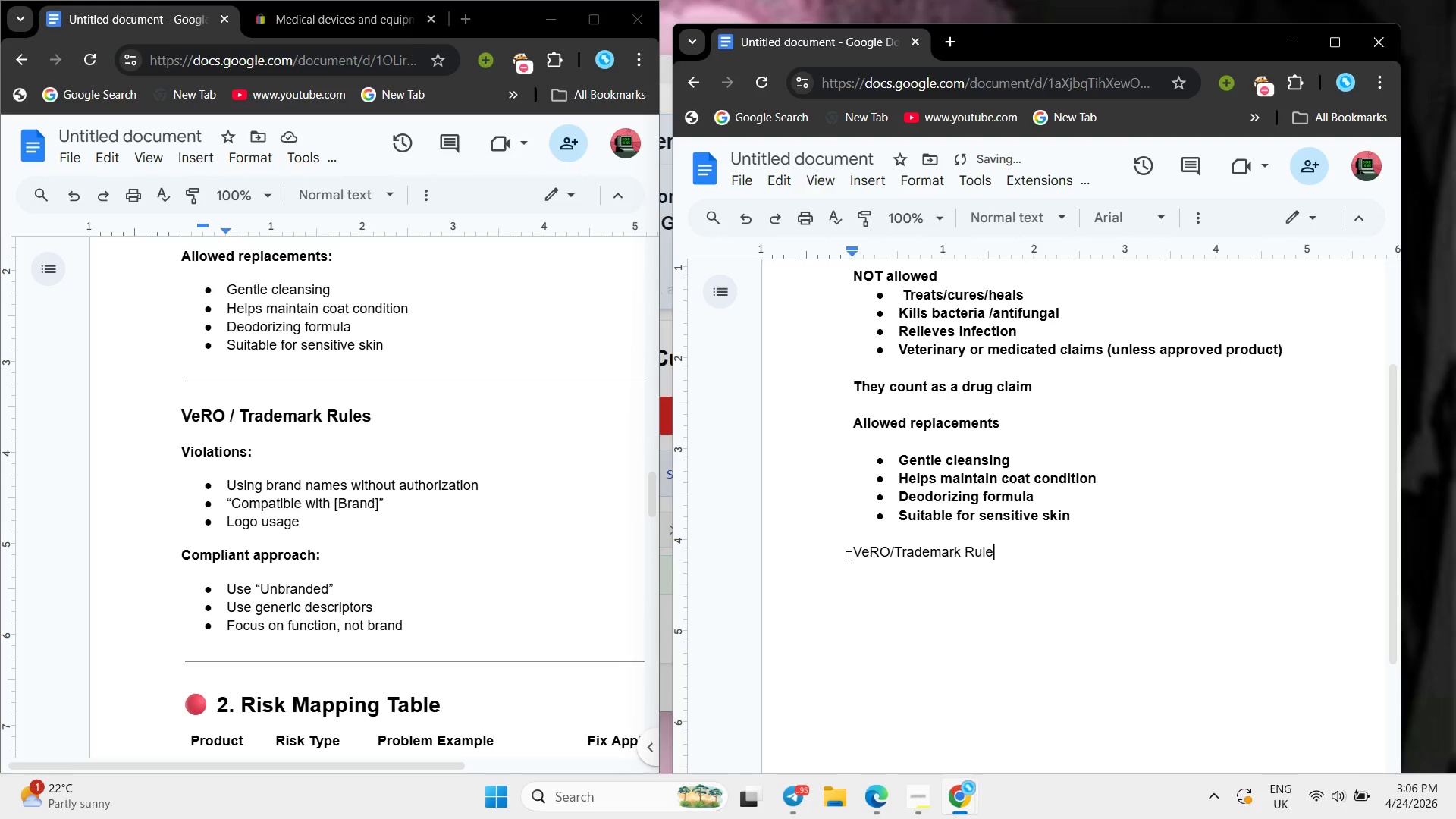 
key(Enter)
 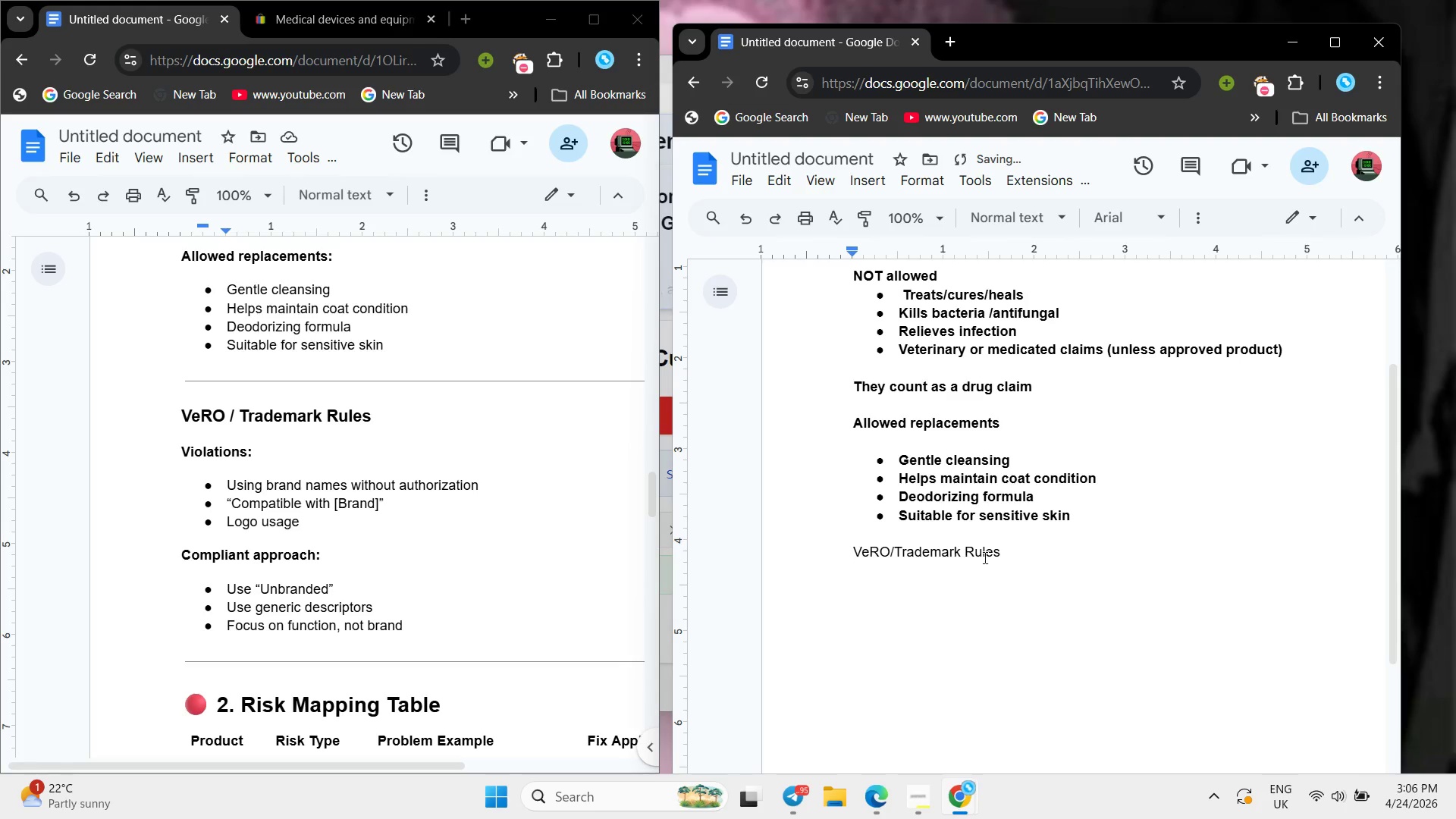 
left_click_drag(start_coordinate=[1048, 551], to_coordinate=[846, 548])
 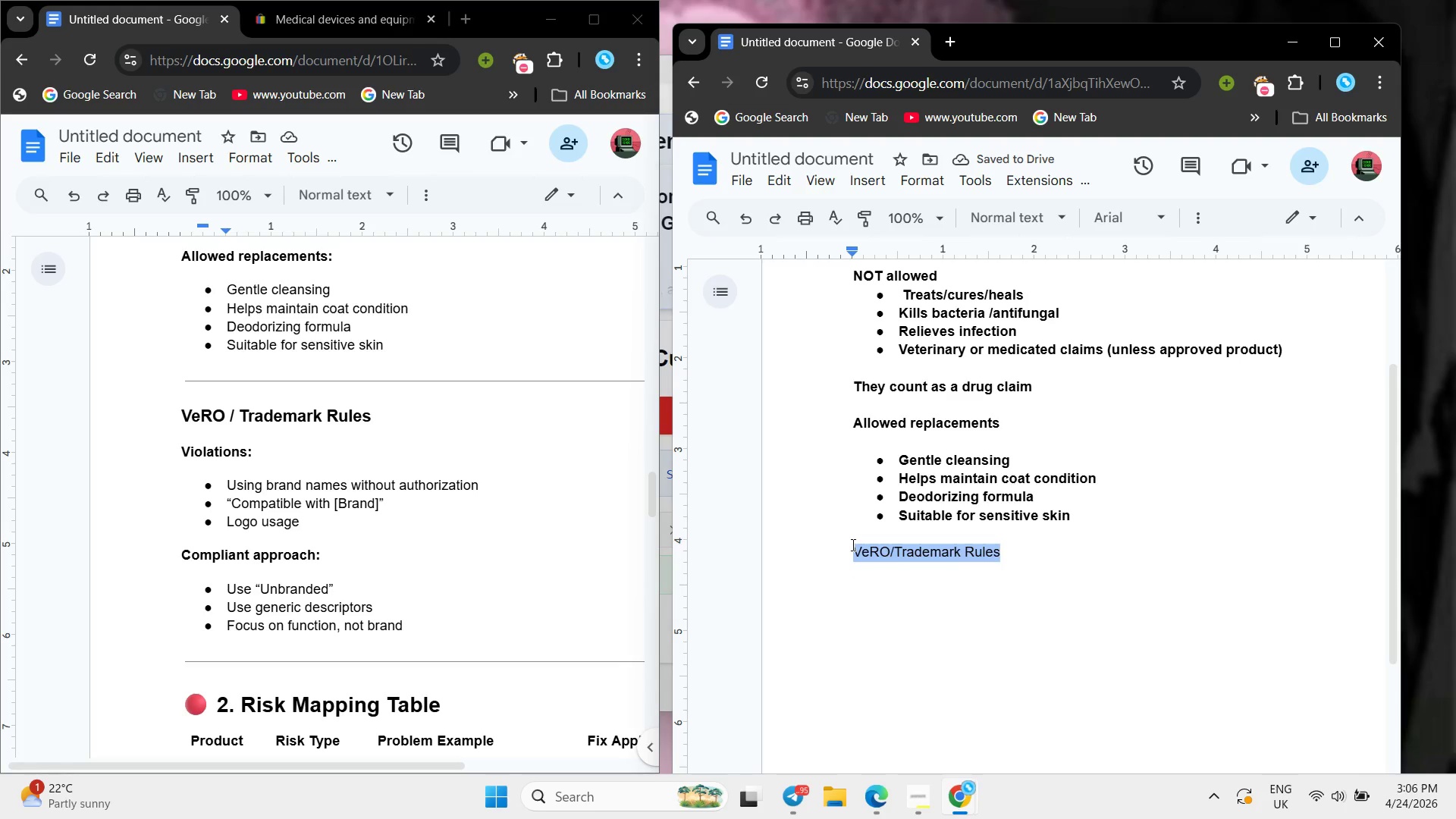 
key(Control+B)
 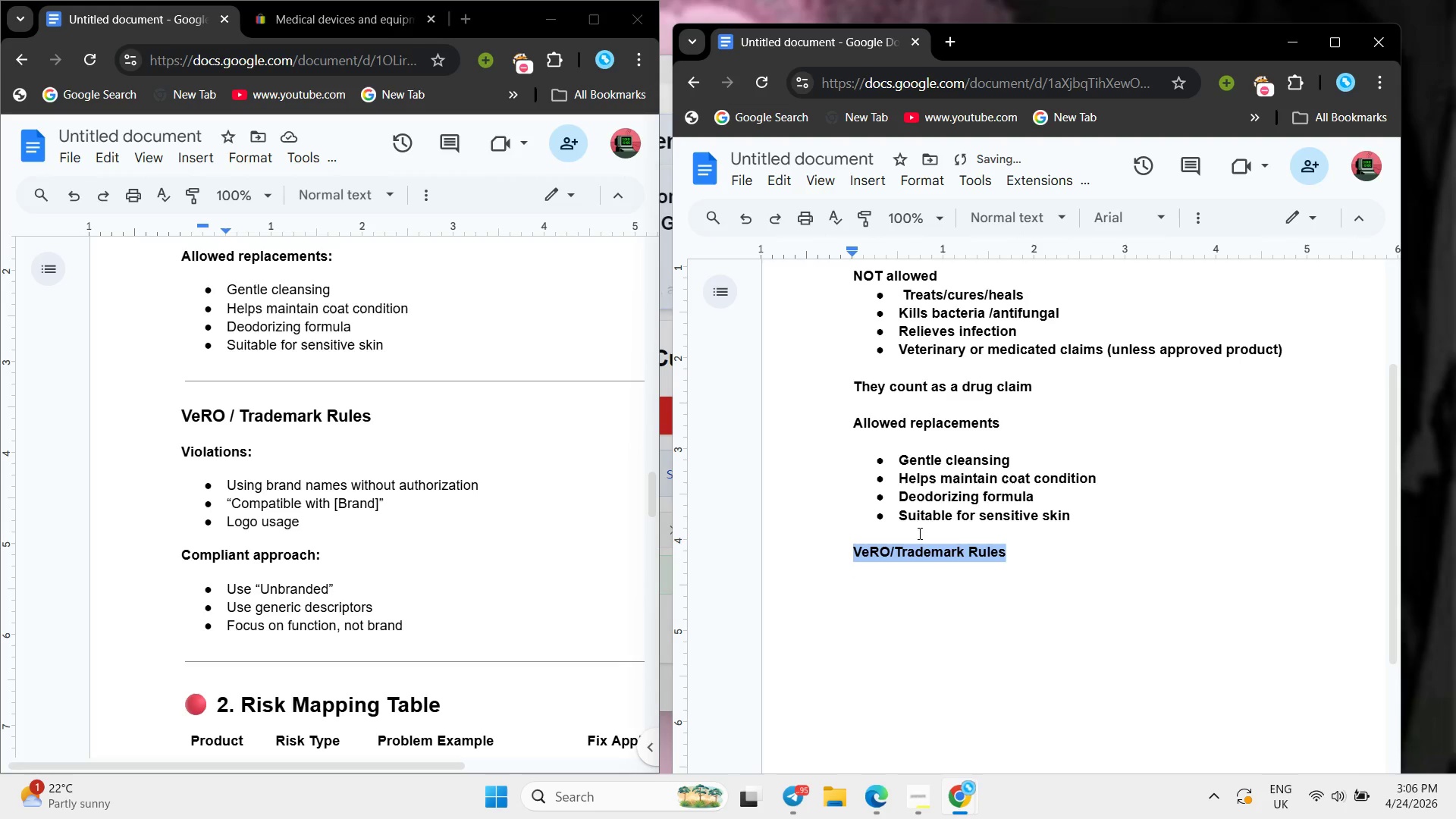 
left_click([1028, 541])
 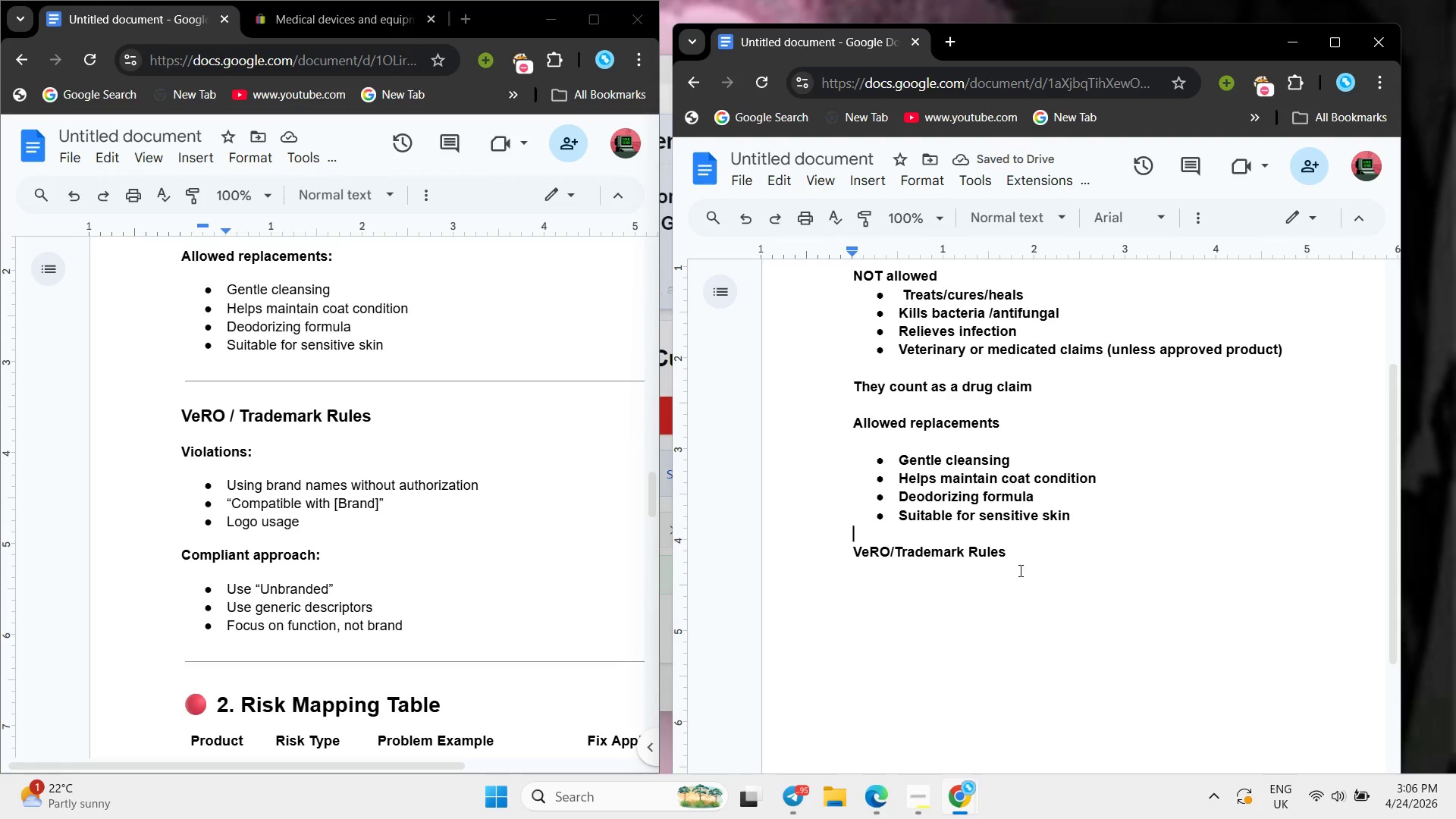 
left_click_drag(start_coordinate=[1019, 570], to_coordinate=[1015, 568])
 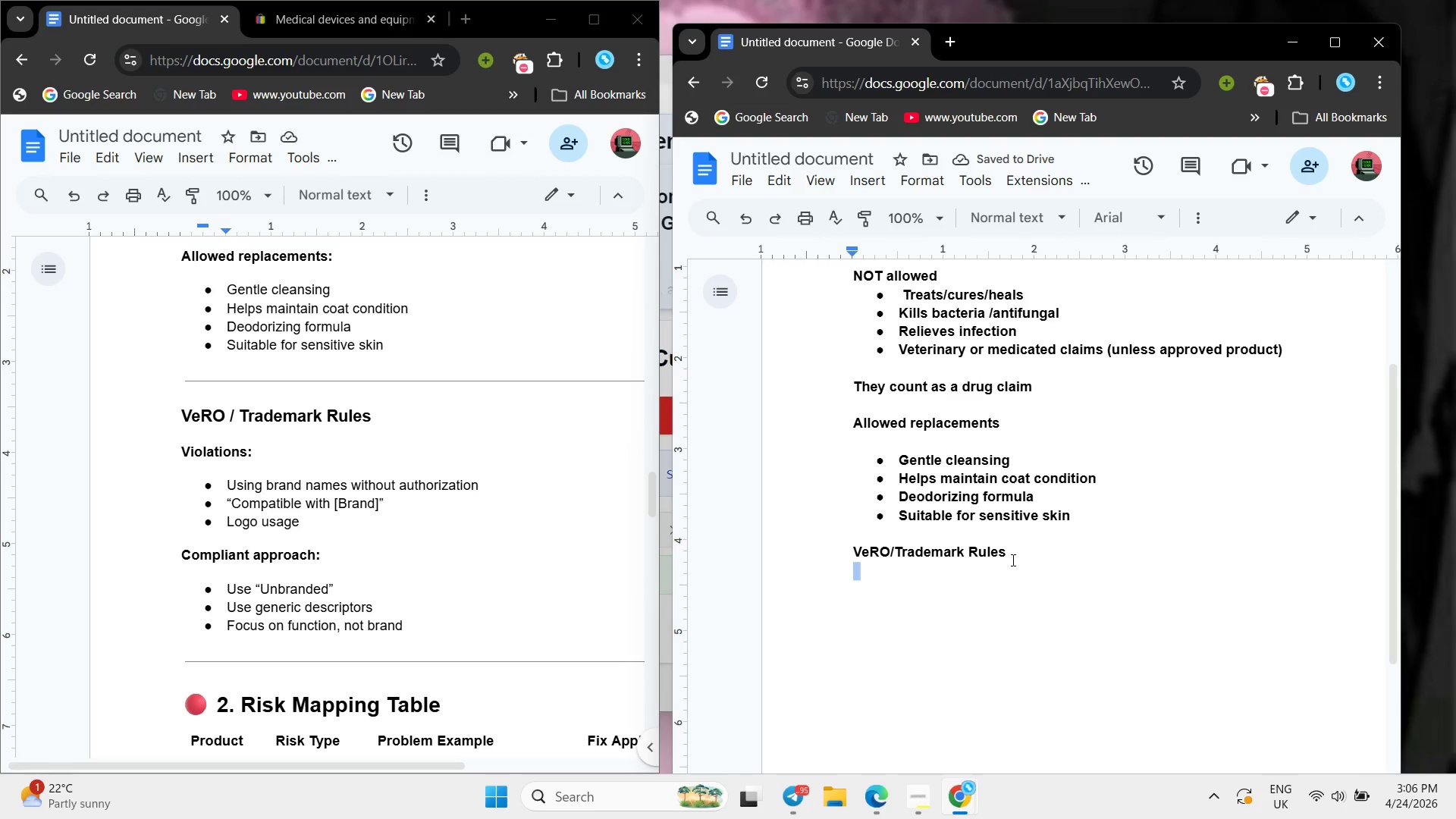 
double_click([1012, 560])
 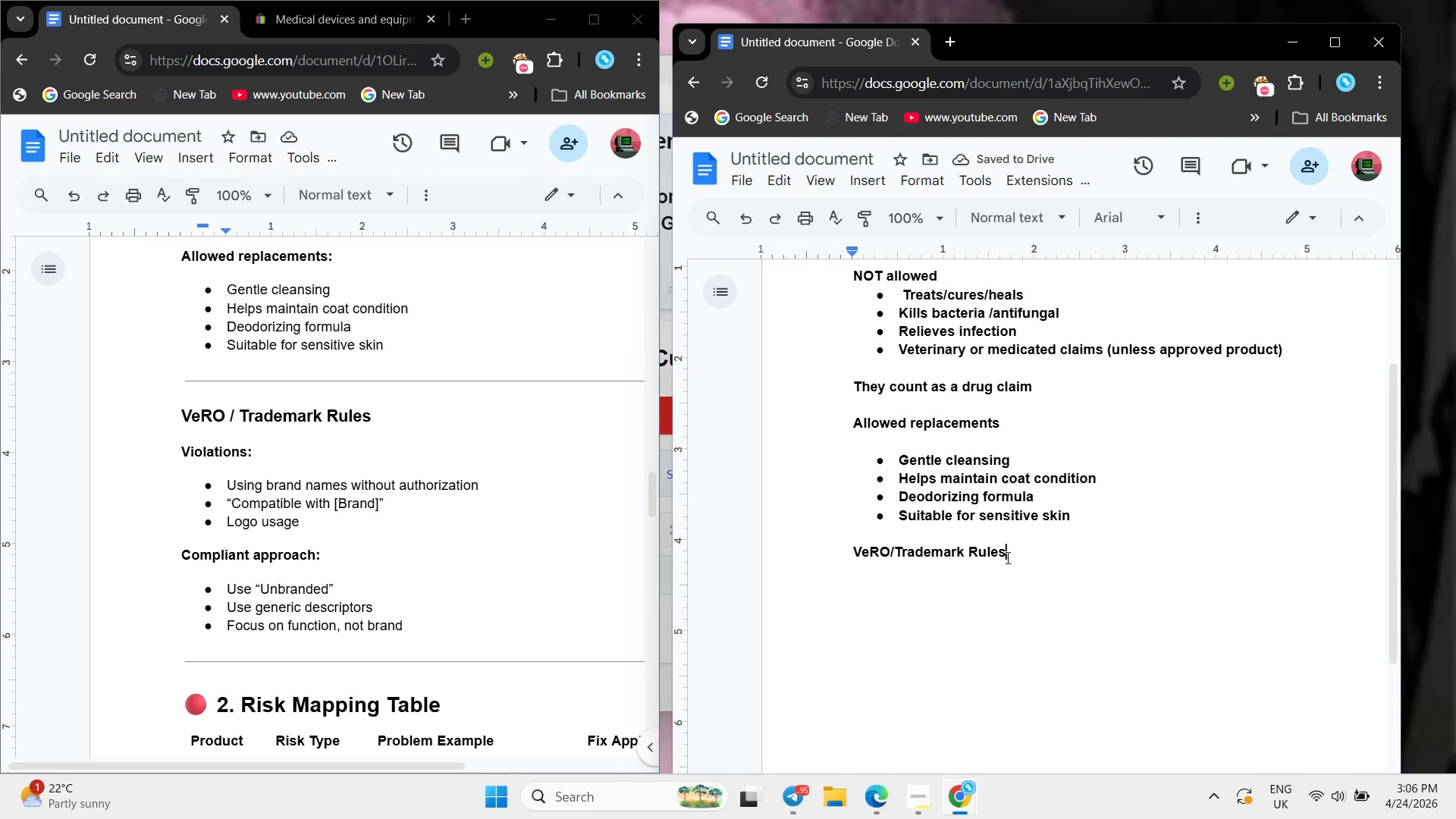 
key(Enter)
 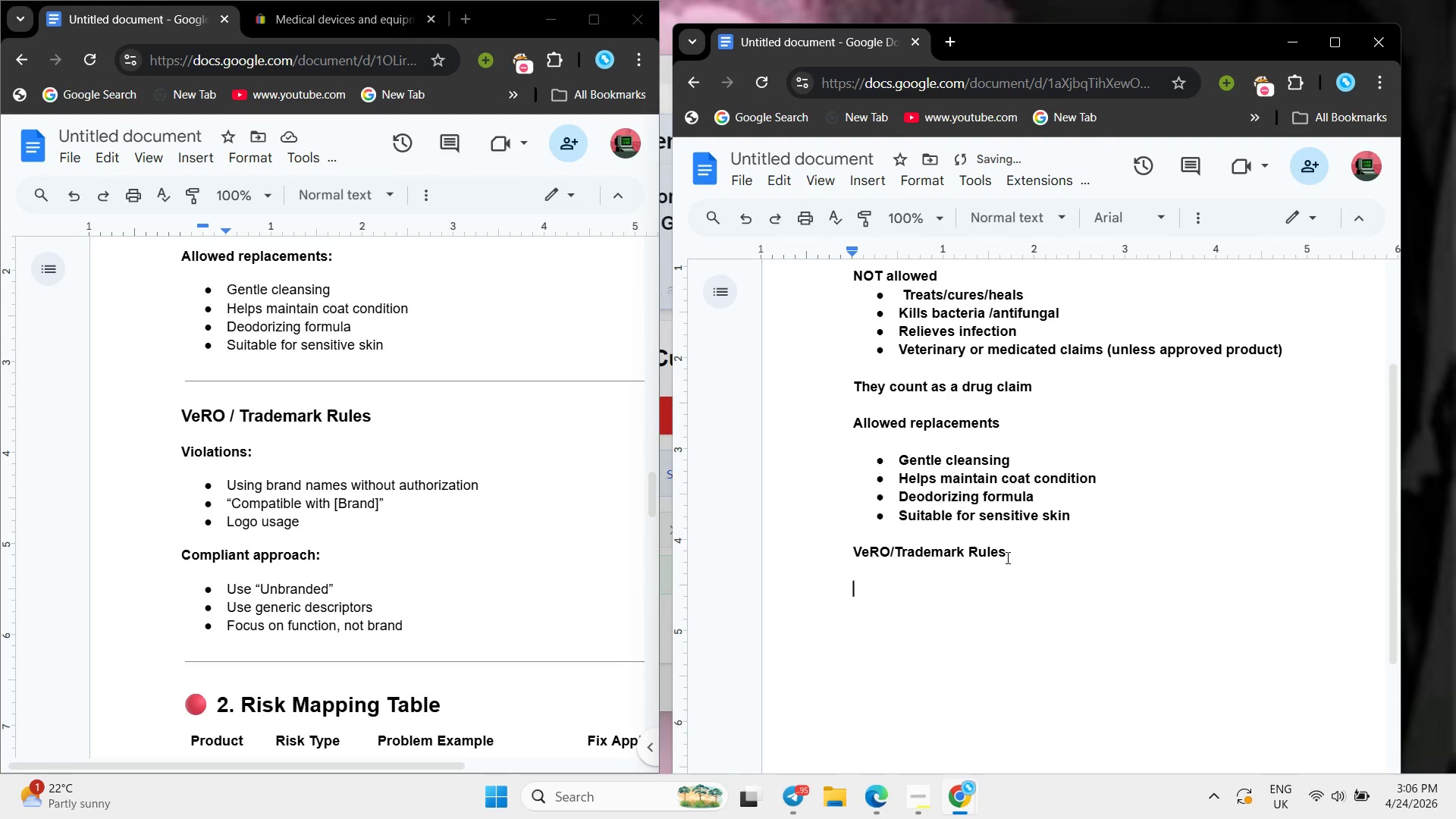 
key(Enter)
 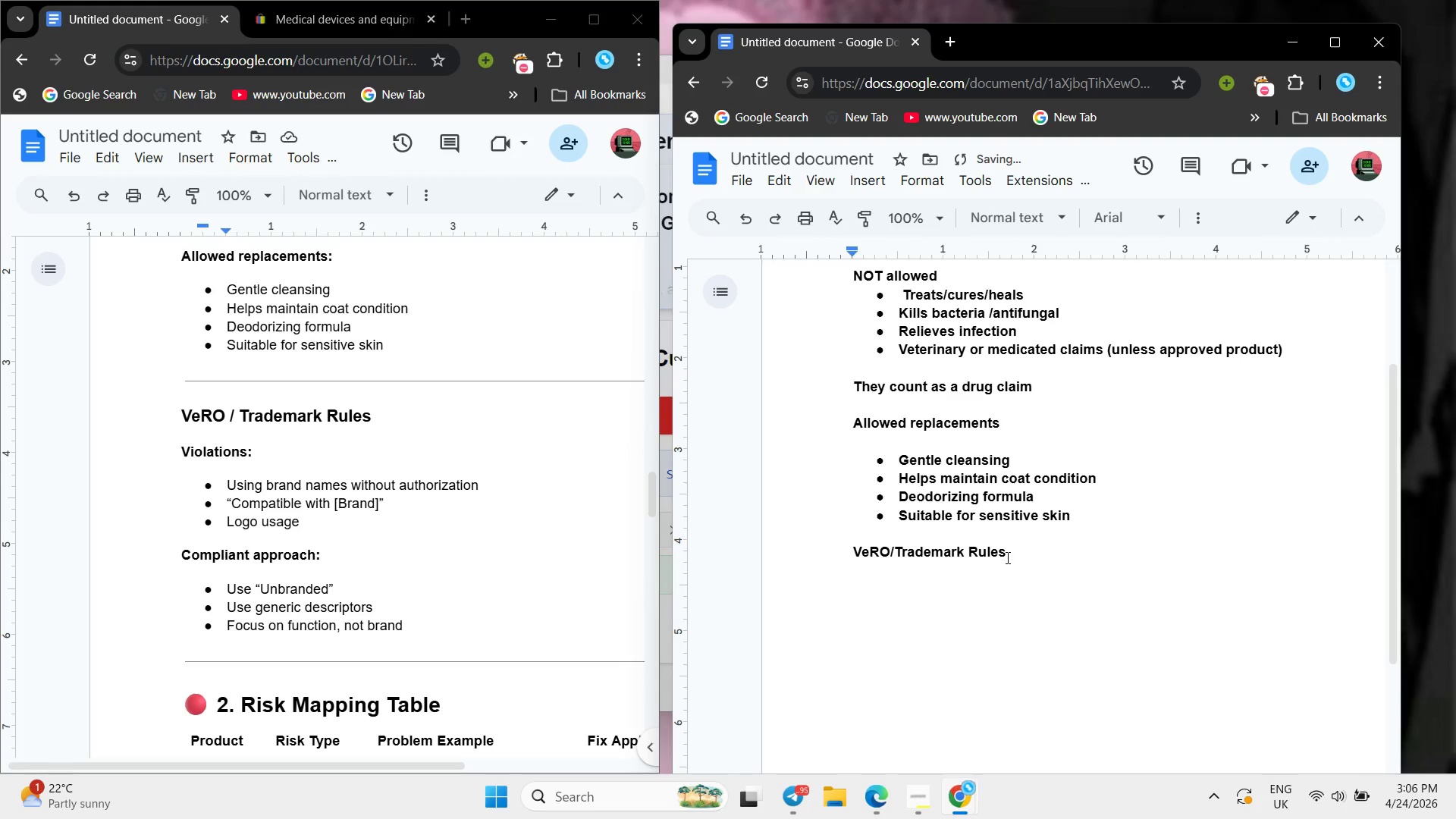 
type(Violatios :)
 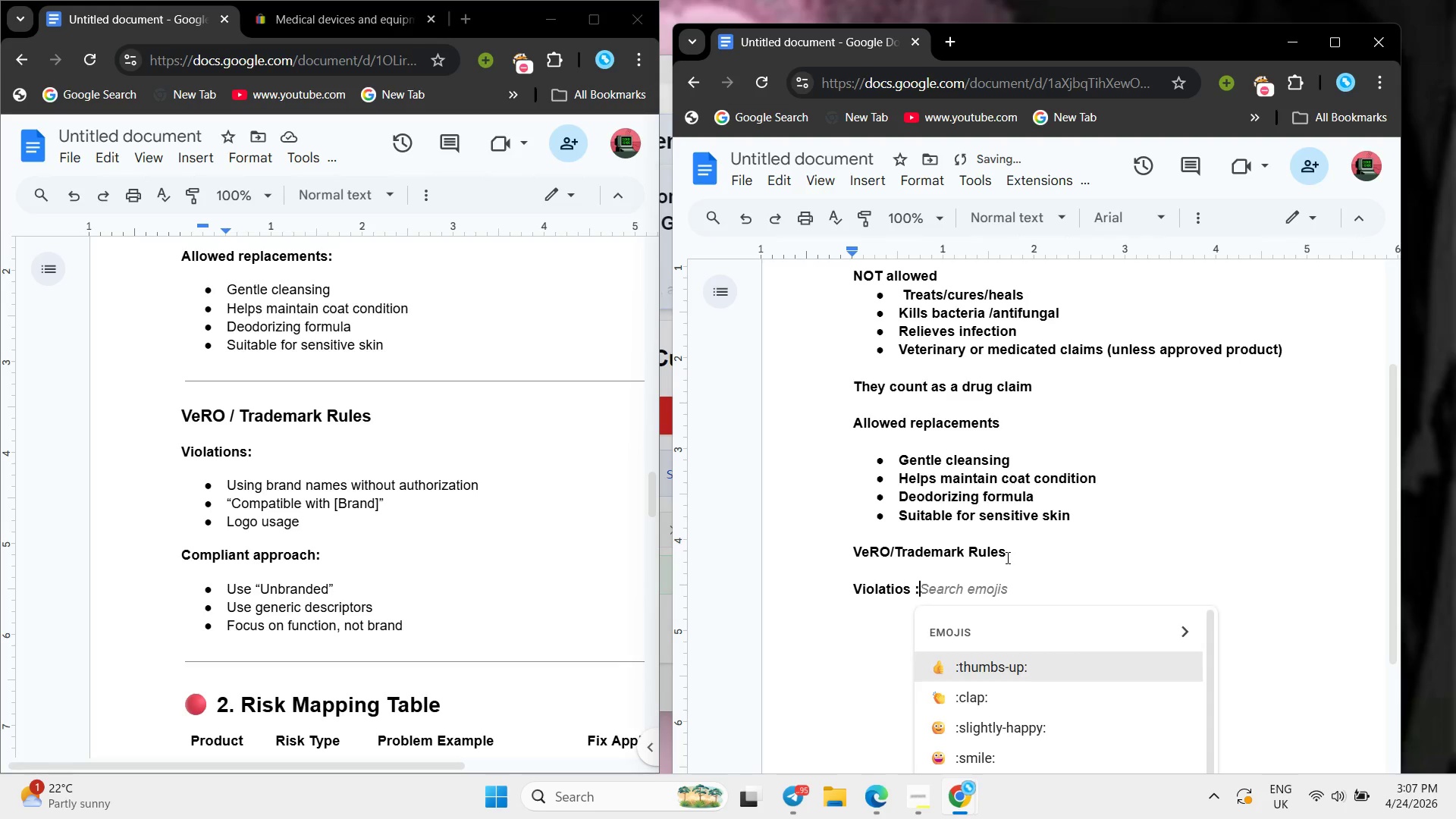 
key(Enter)
 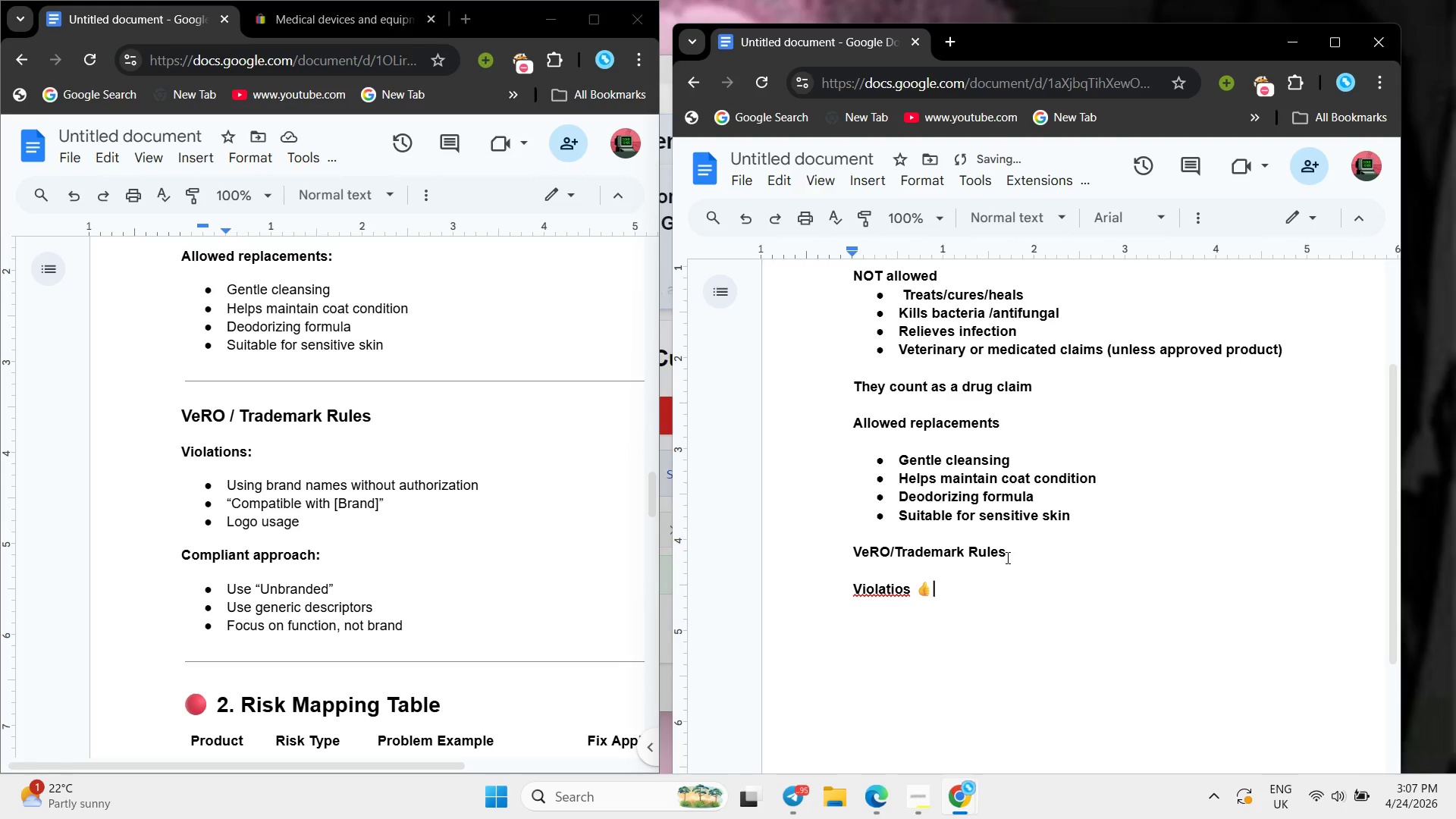 
key(Backspace)
 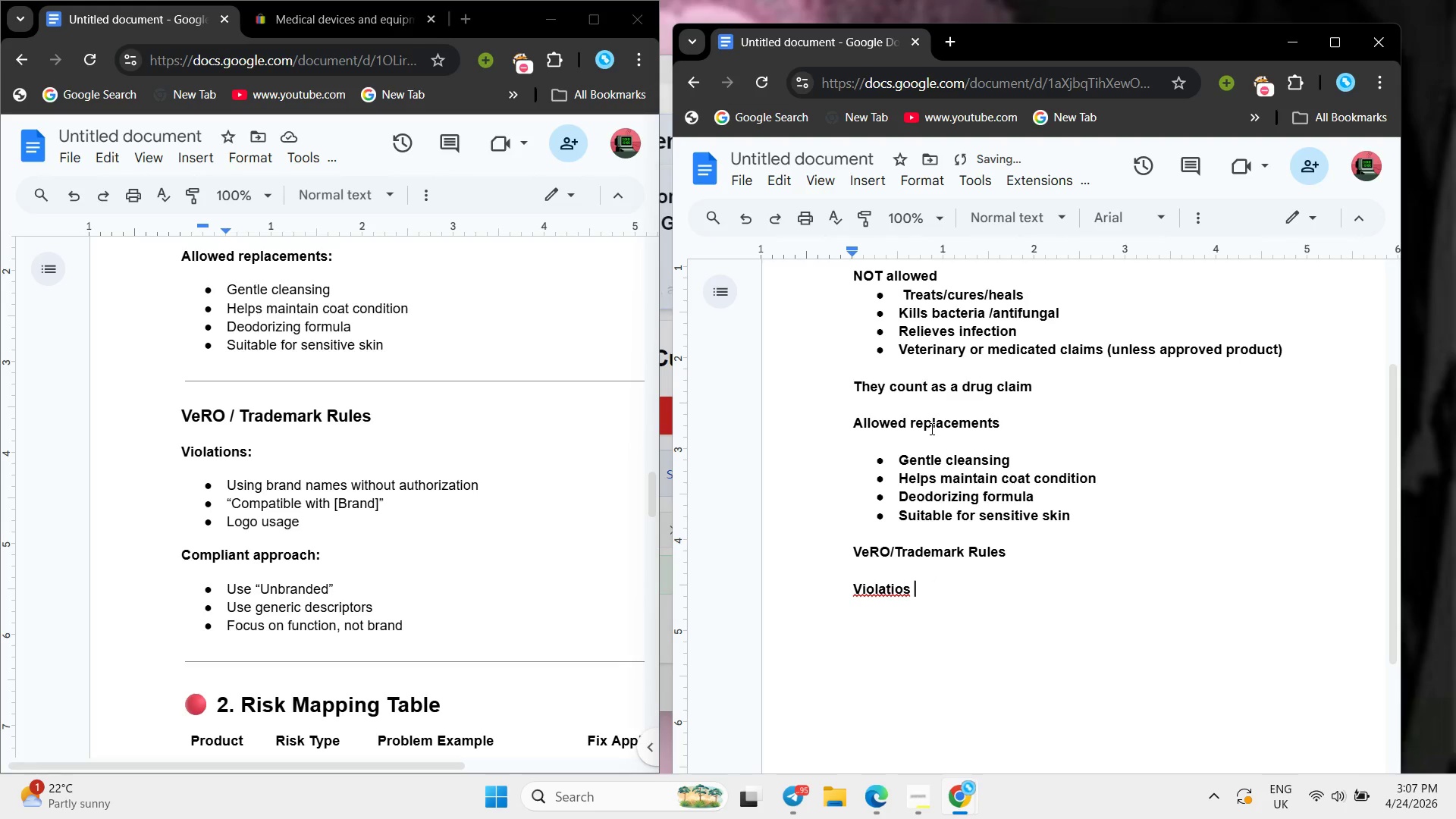 
key(Backspace)
key(Backspace)
type(ns )
 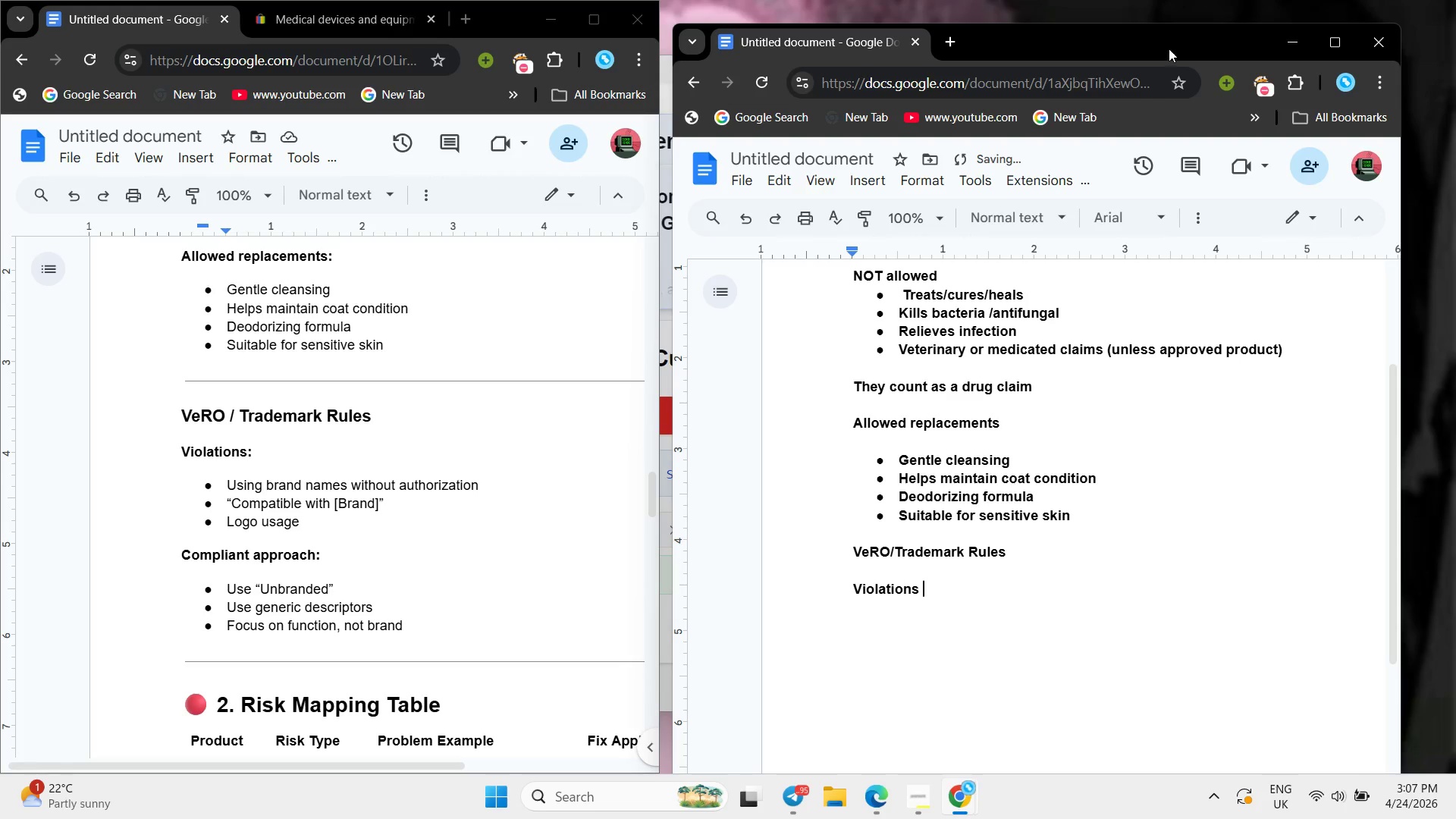 
left_click([1201, 208])
 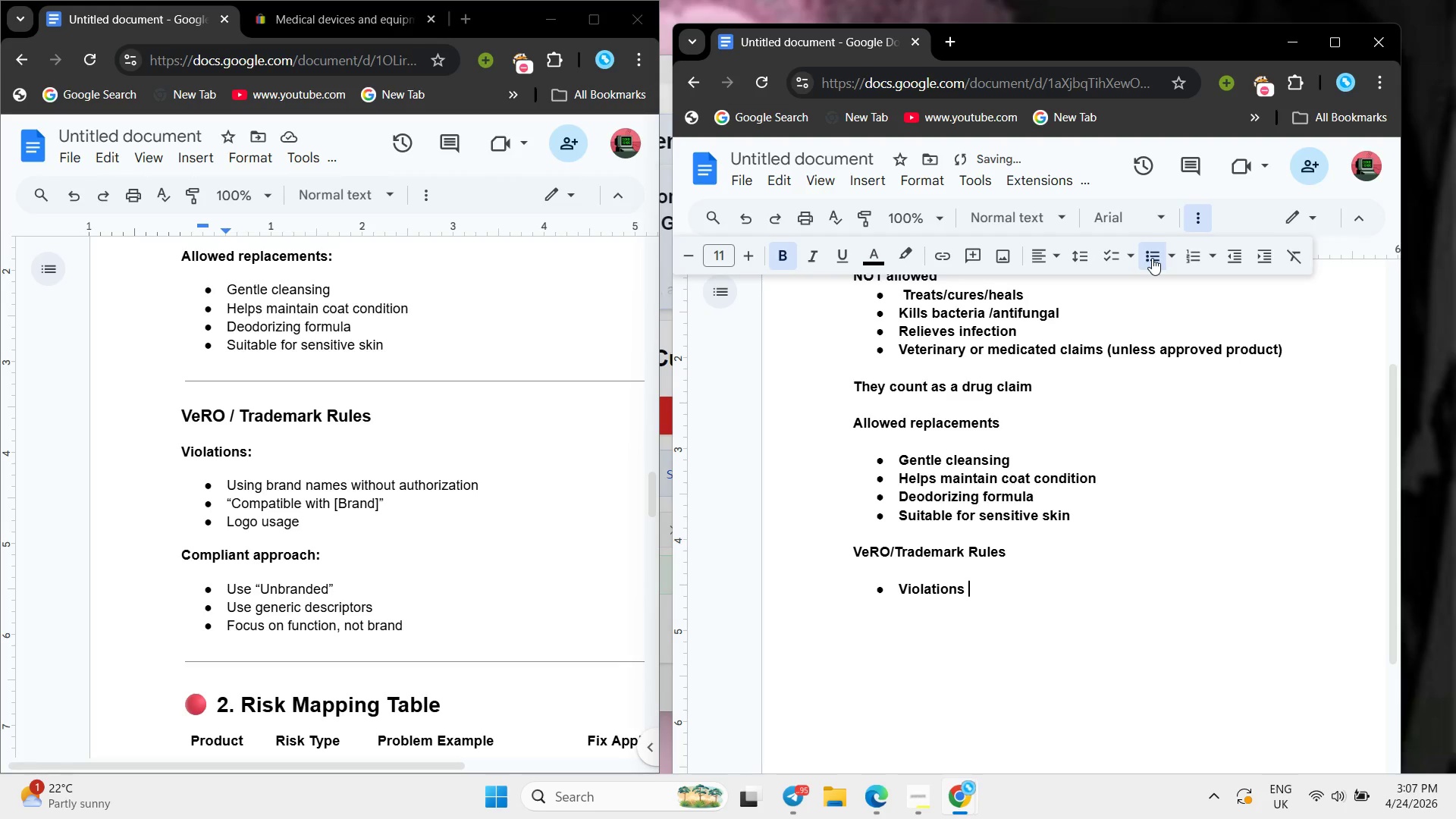 
key(Control+Z)
 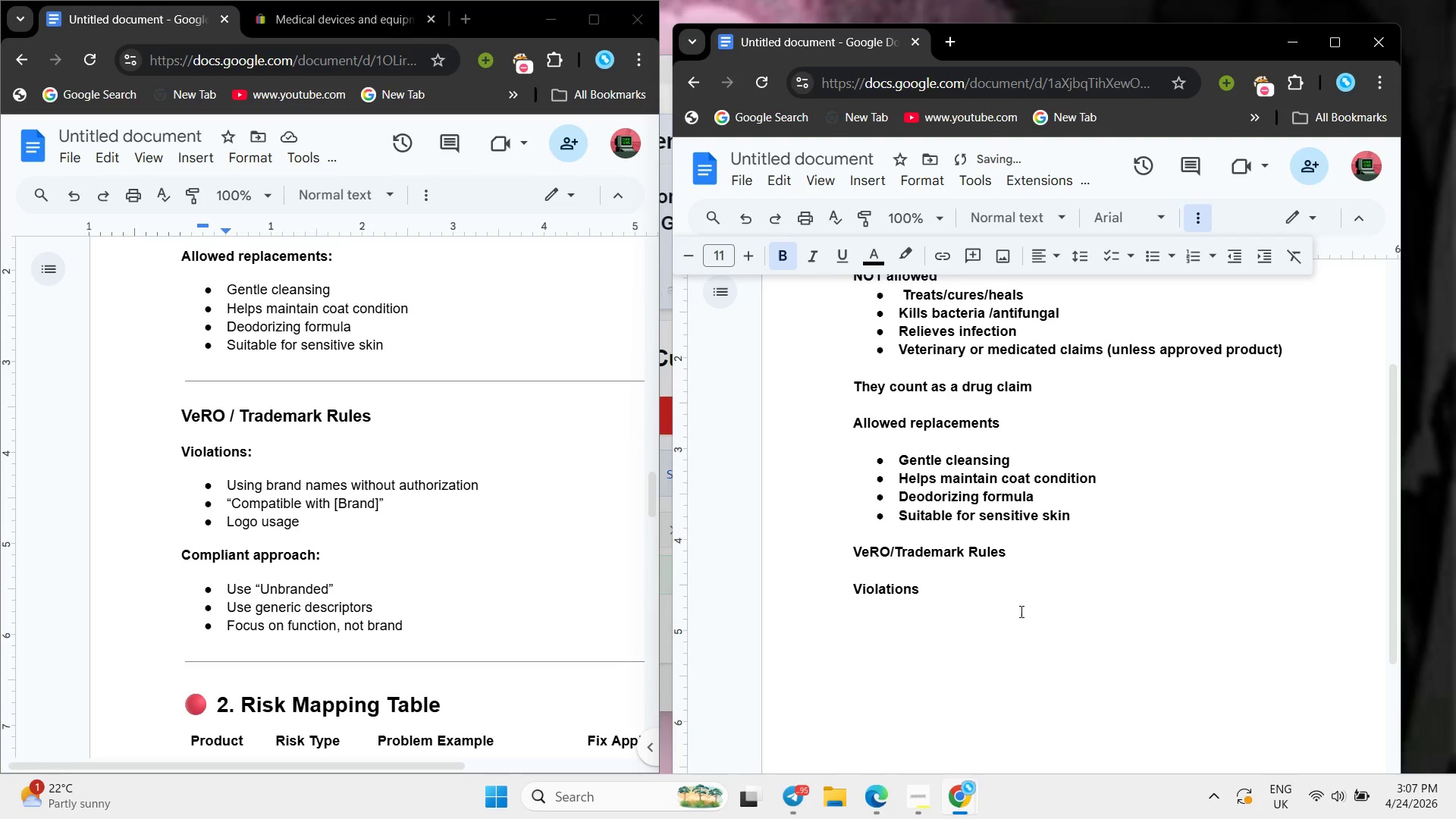 
key(Enter)
 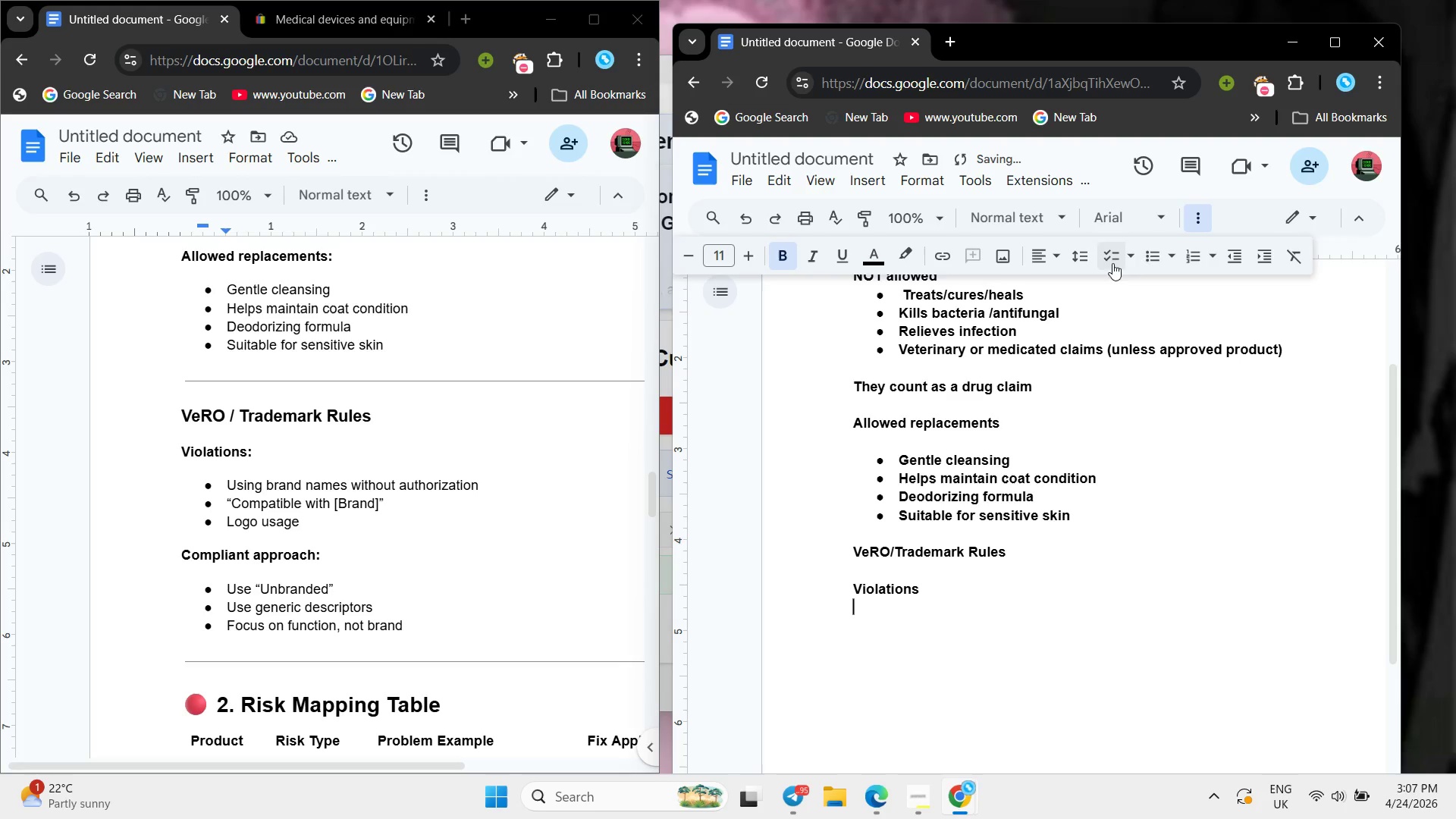 
left_click([1145, 261])
 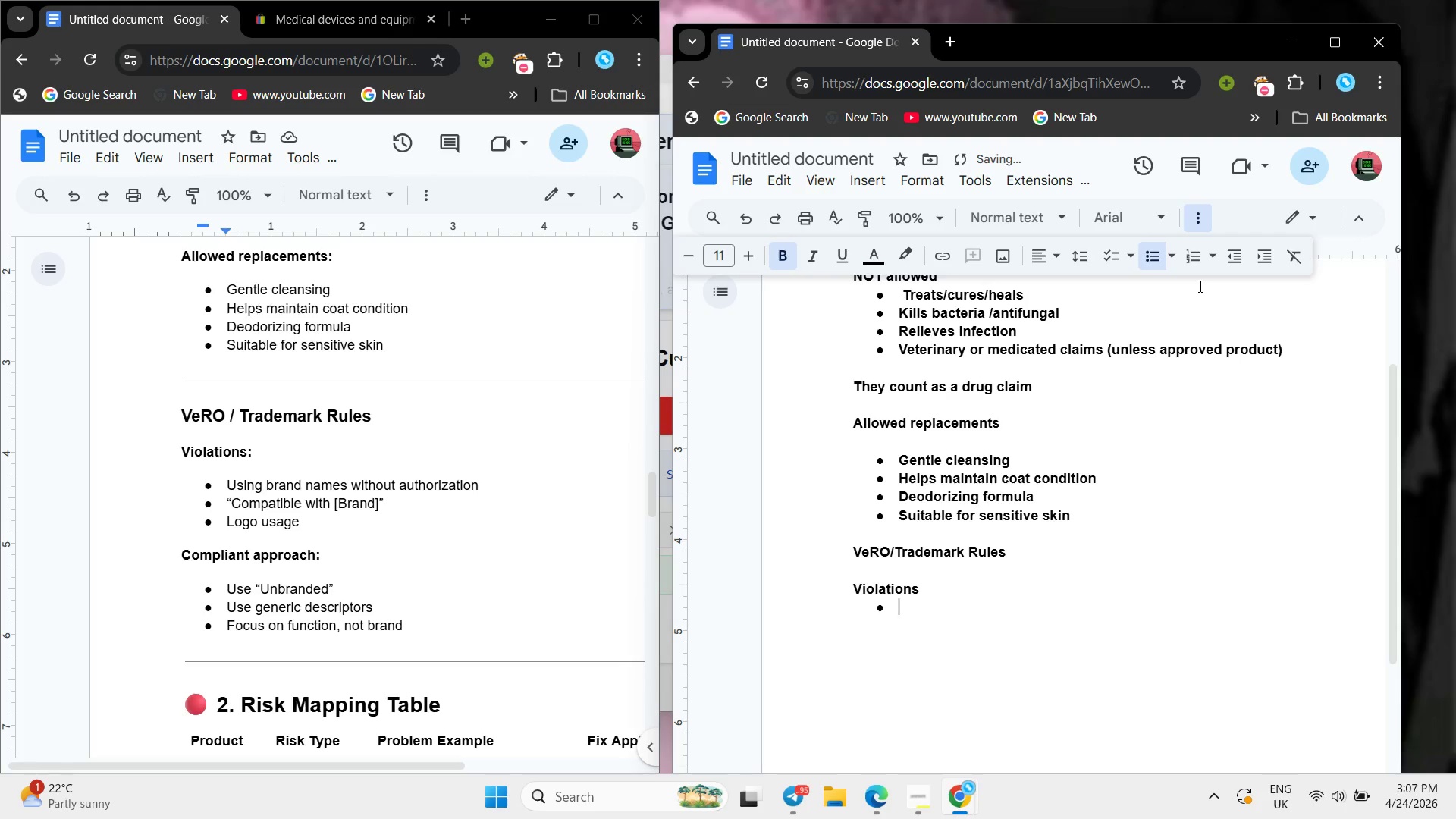 
type(Usig )
key(Backspace)
key(Backspace)
type(g b)
key(Backspace)
key(Backspace)
key(Backspace)
type(ng brad ames without au)
 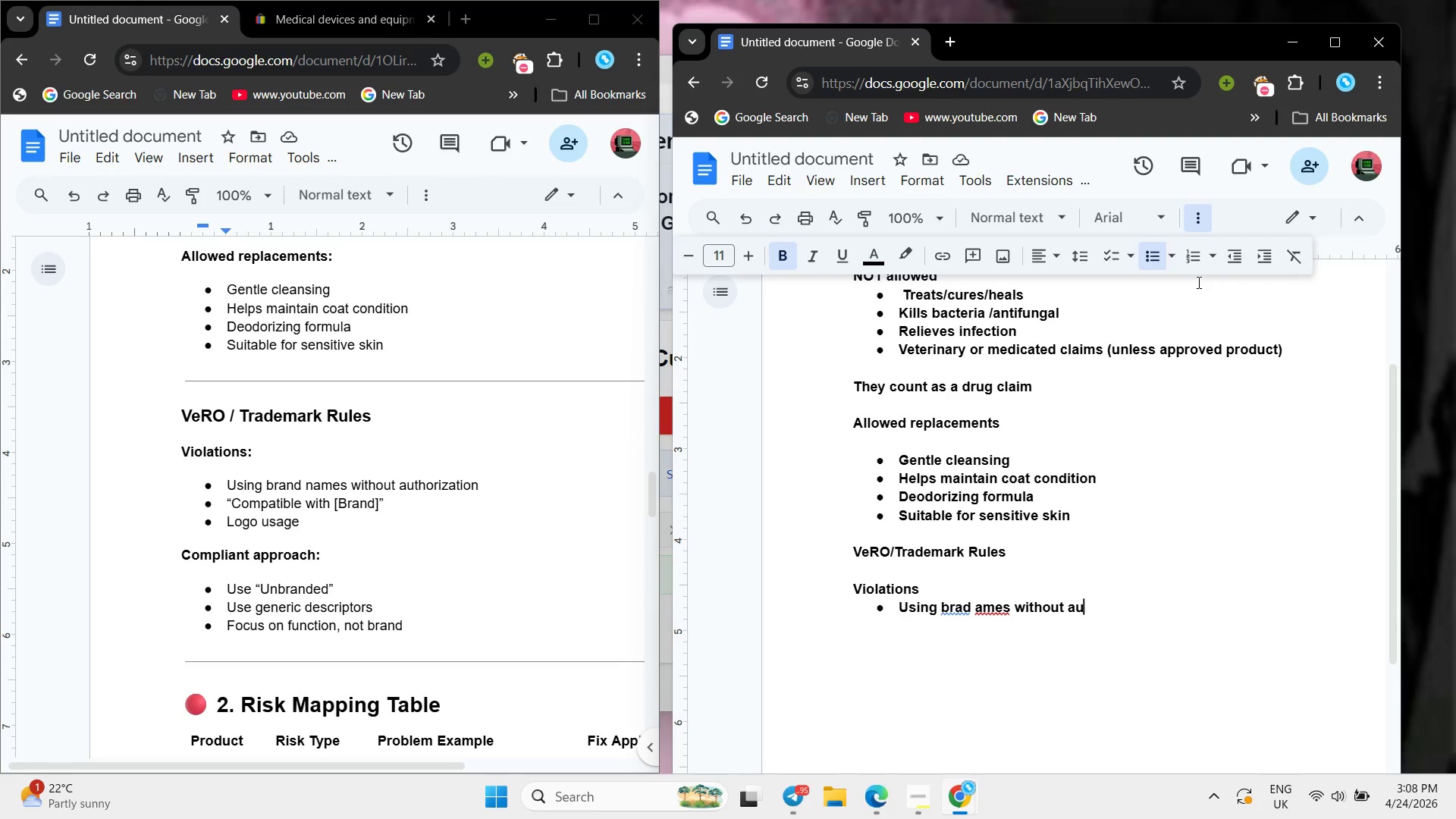 
wait(60.56)
 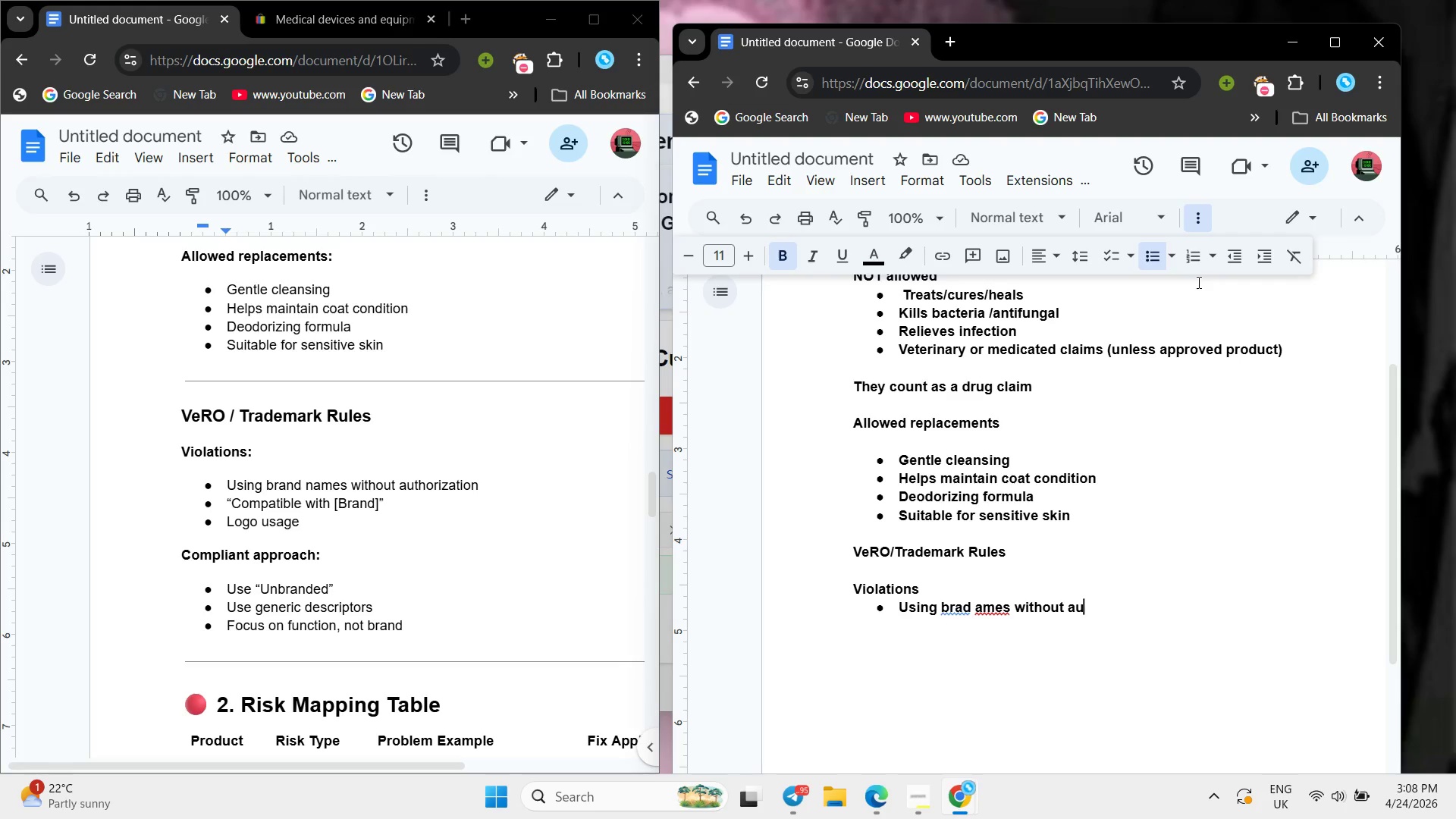 
double_click([996, 605])
 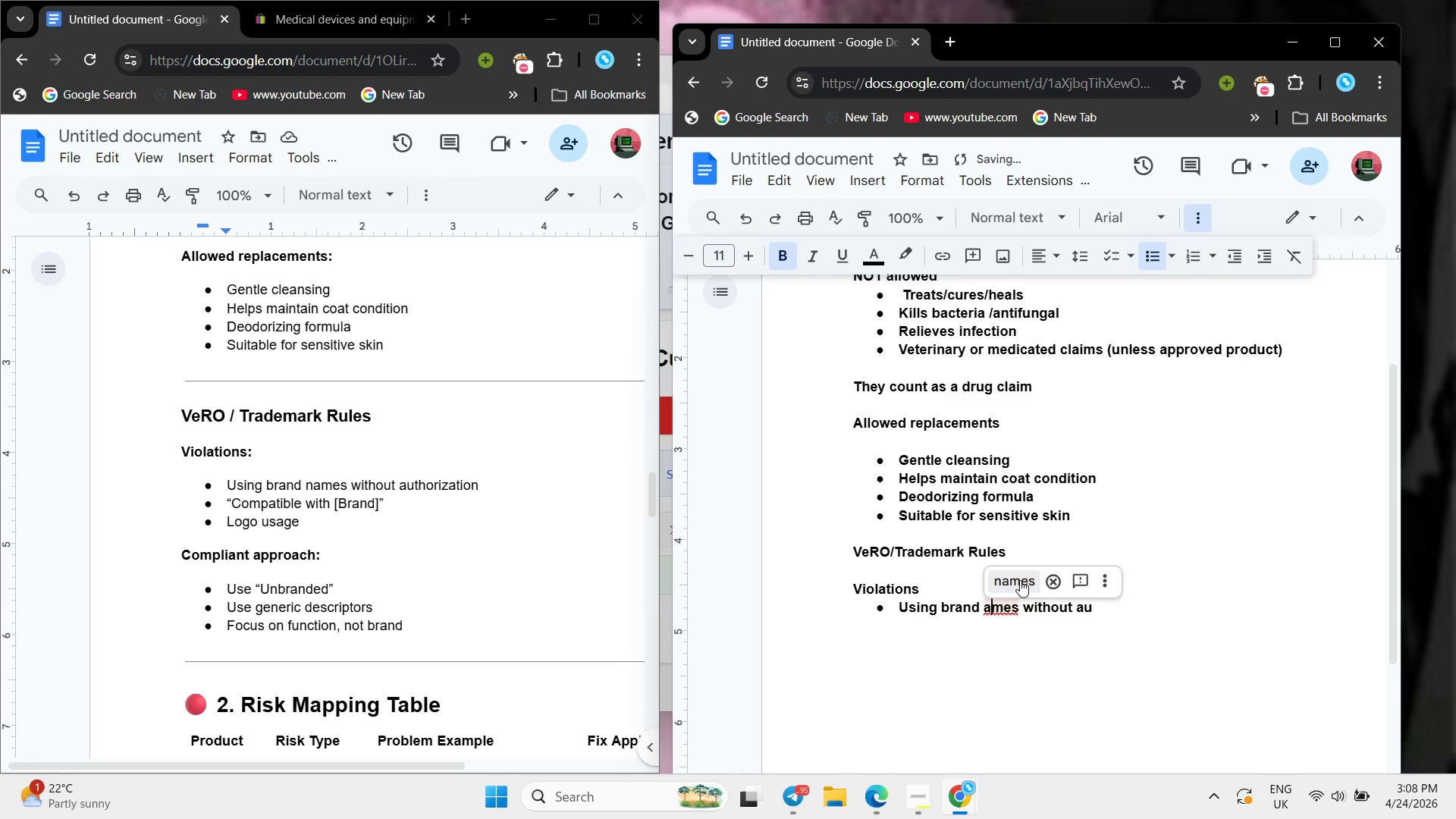 
left_click([1021, 580])
 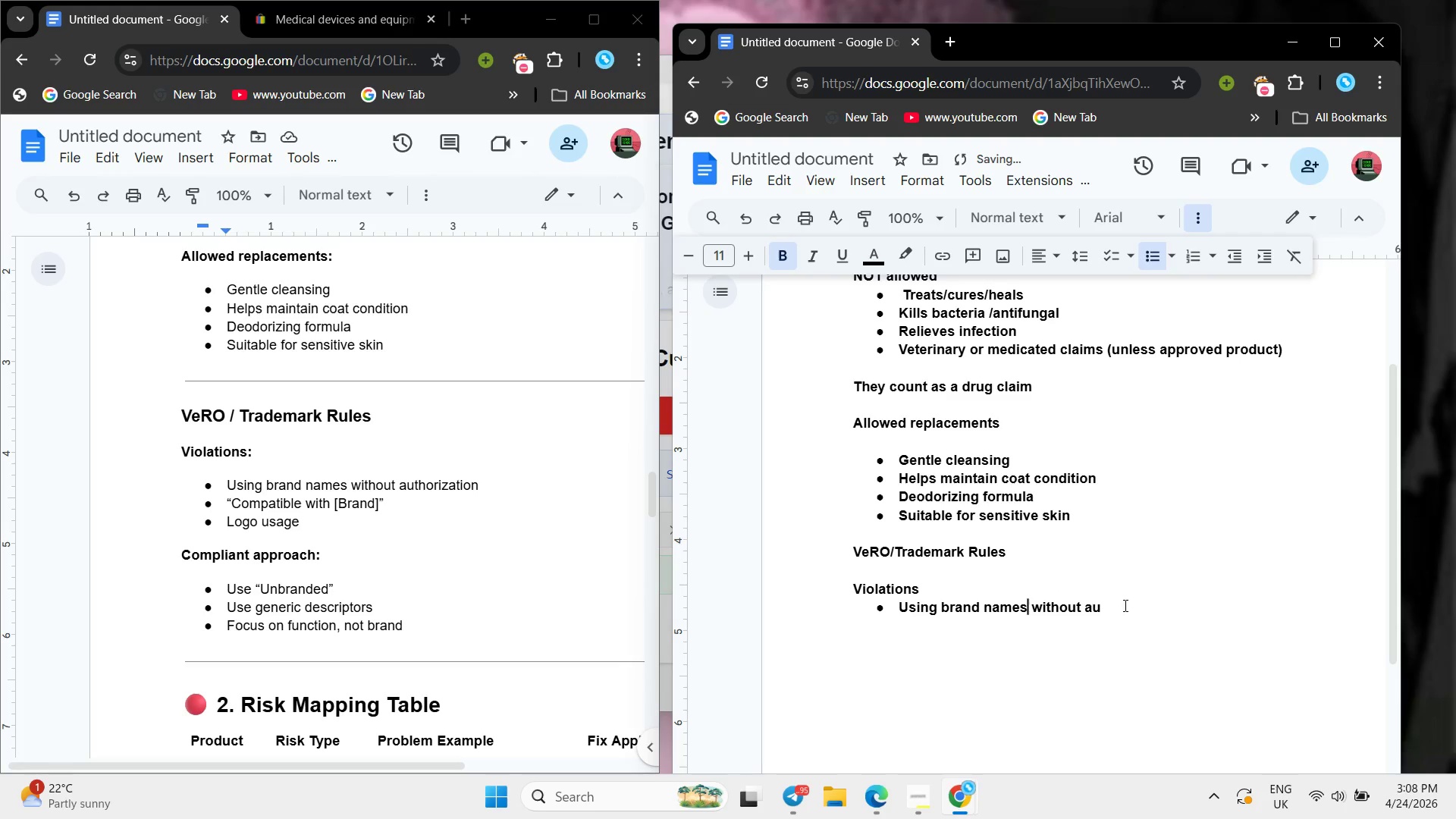 
left_click([1124, 605])
 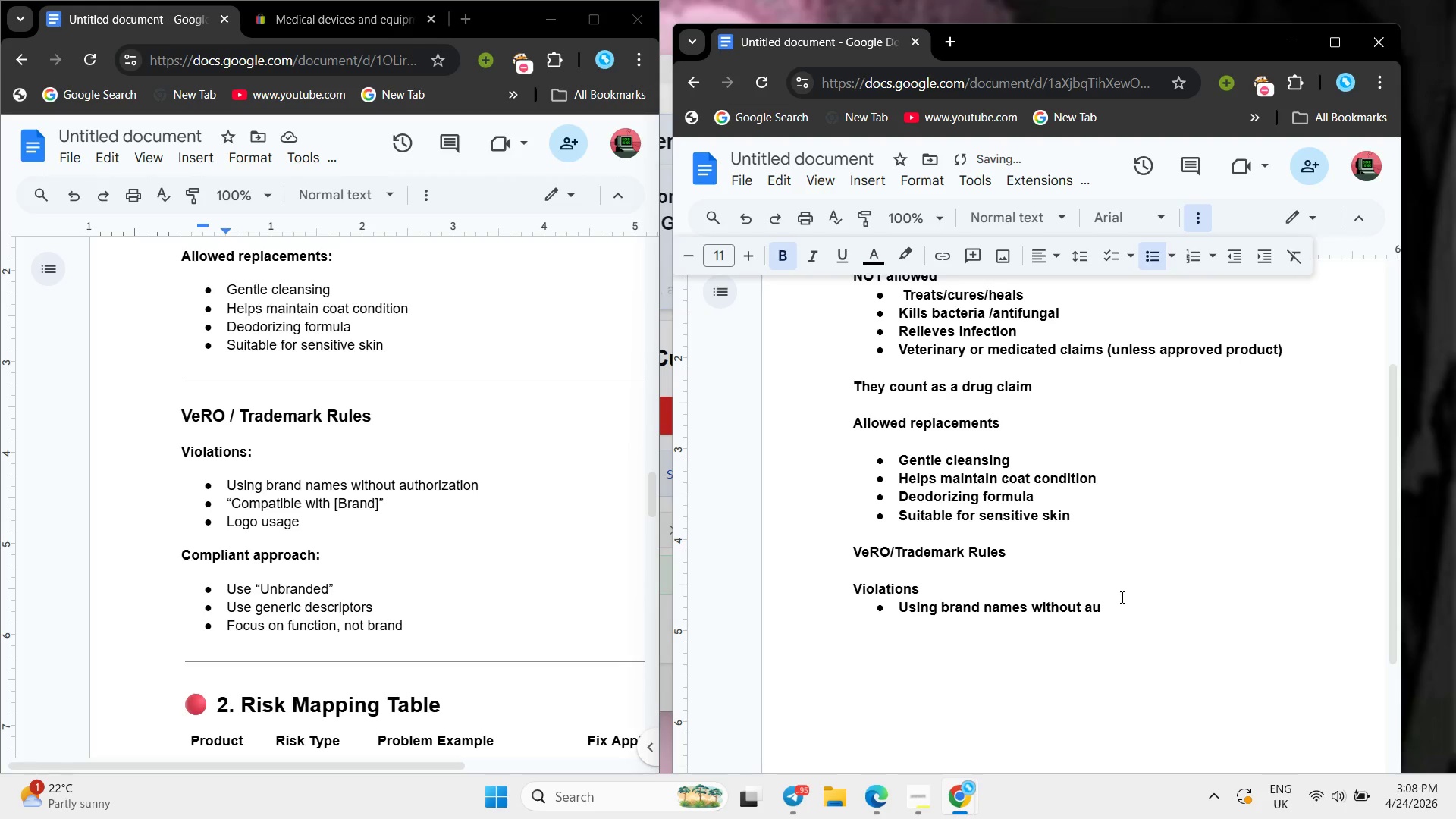 
type(thorizaiton)
 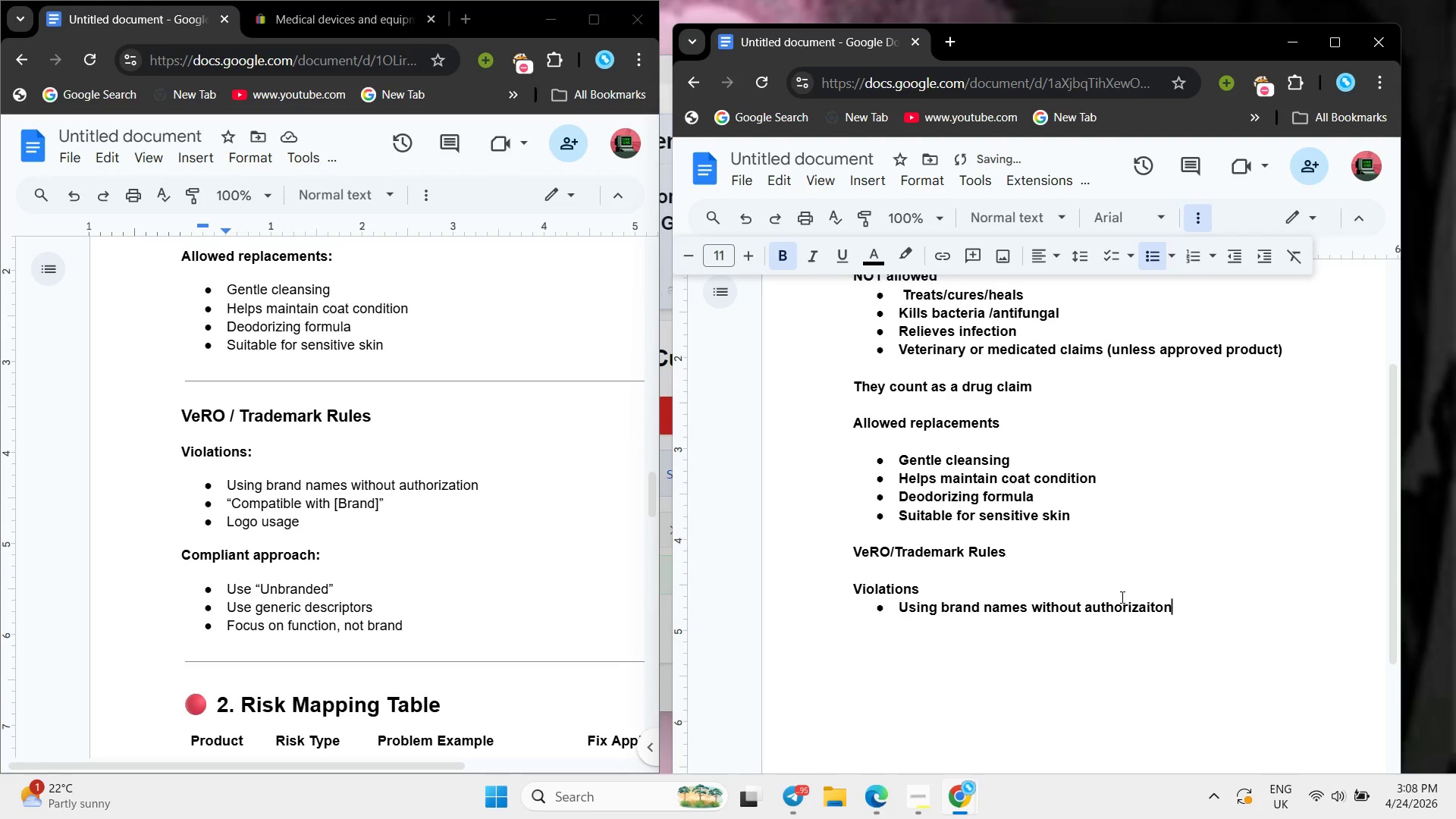 
key(Enter)
 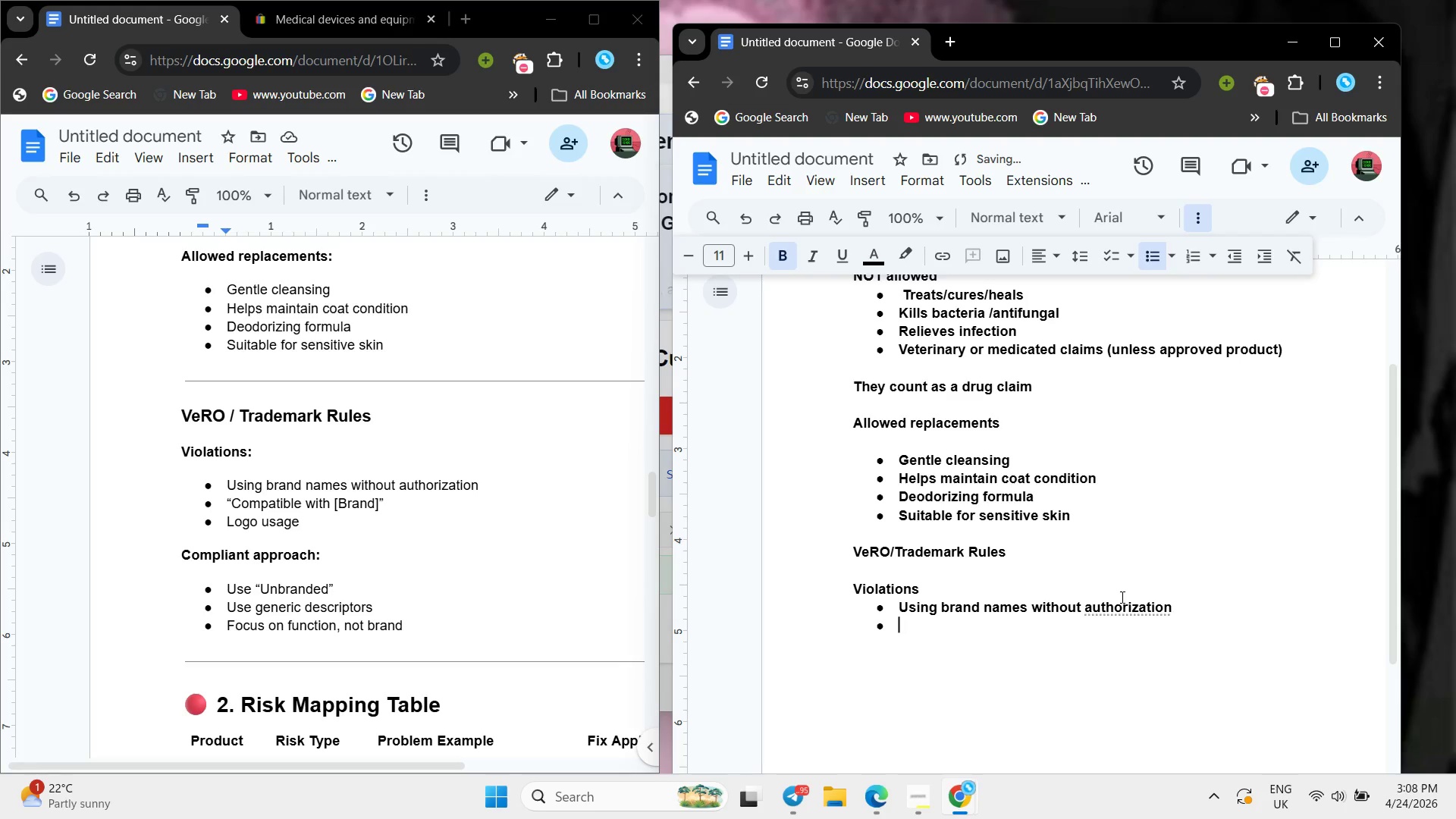 
type(co)
key(Backspace)
key(Backspace)
type(c)
key(Backspace)
type(Compa)
 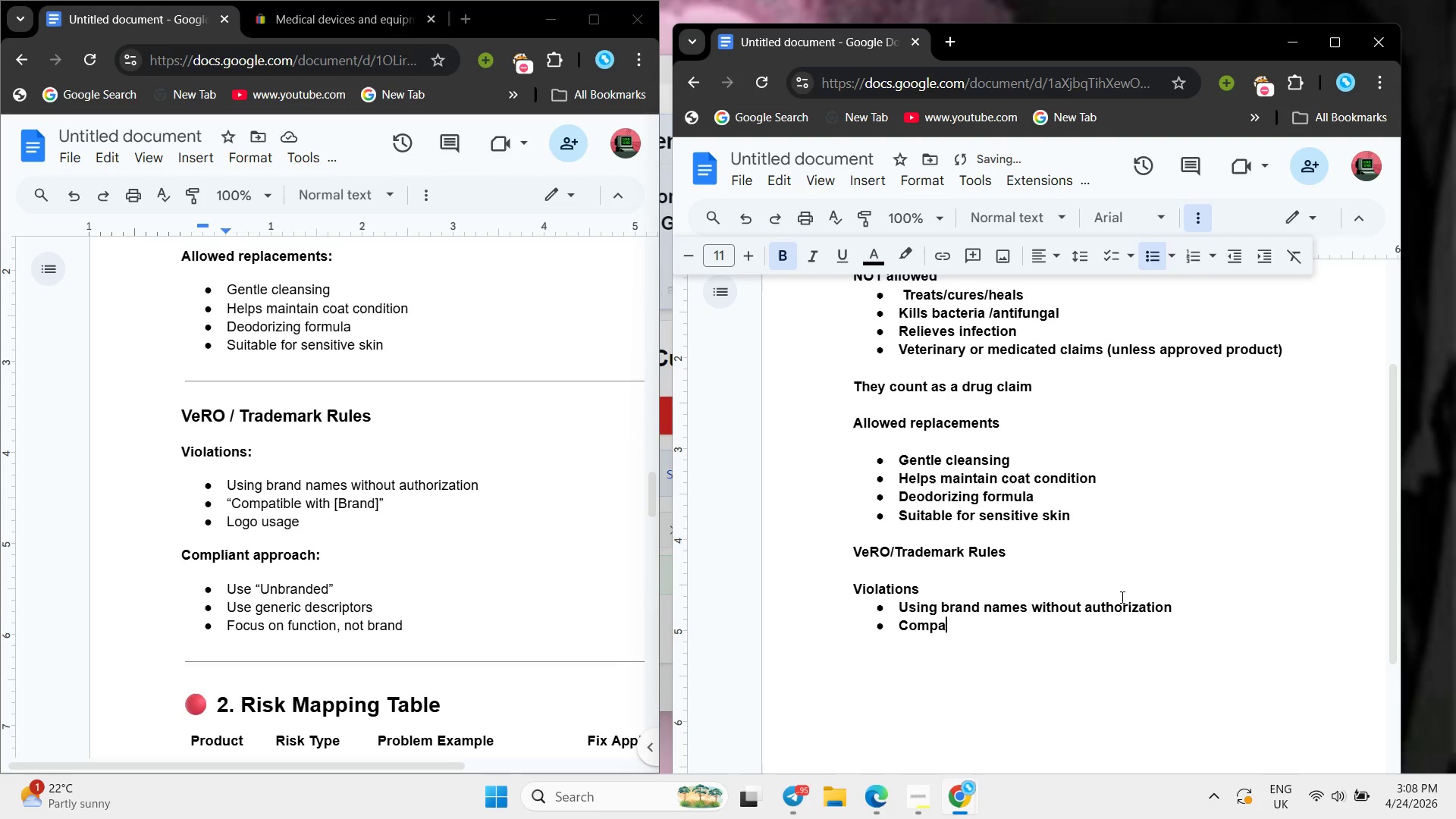 
left_click([1121, 597])
 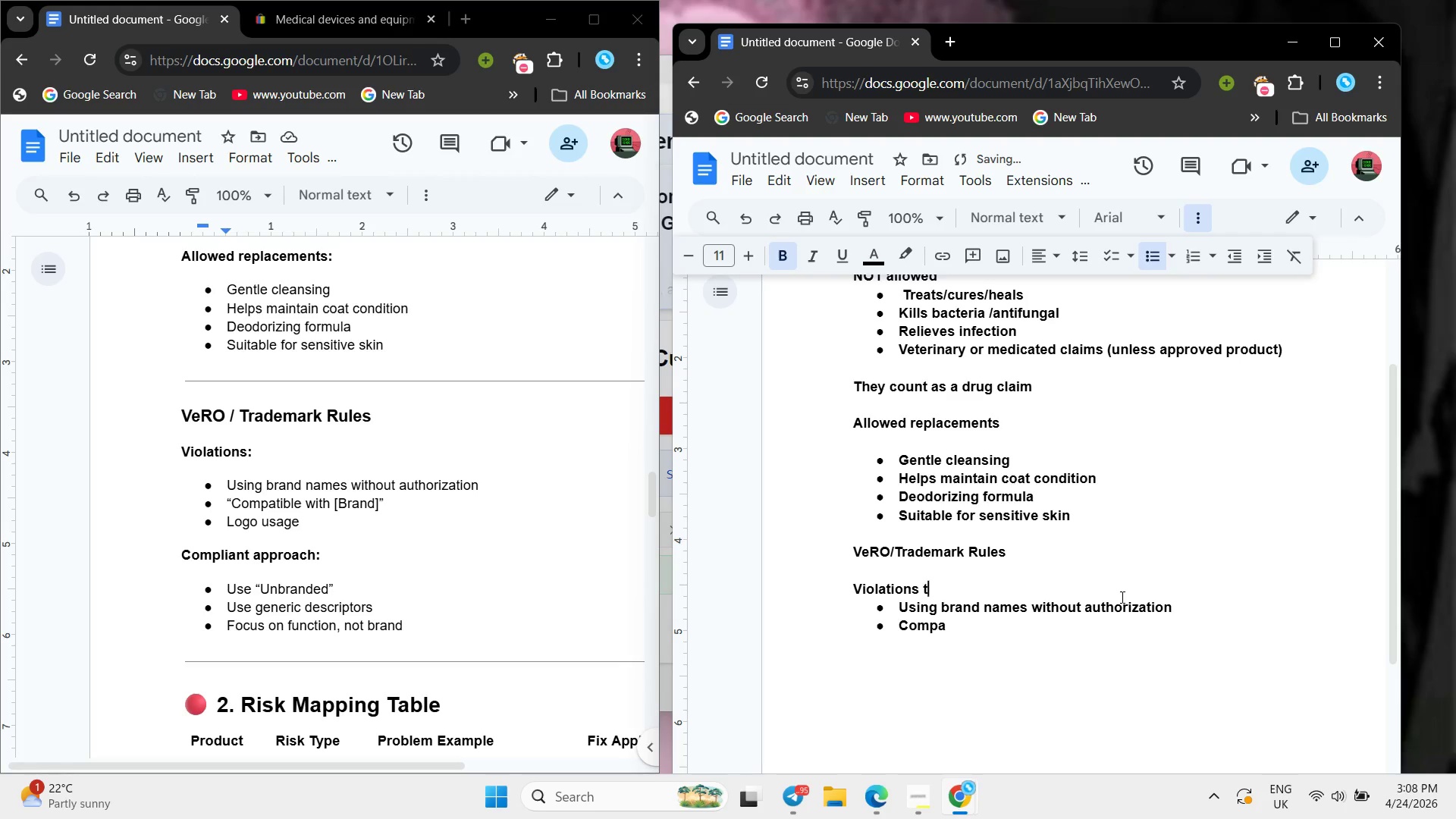 
type(tible with Brank)
 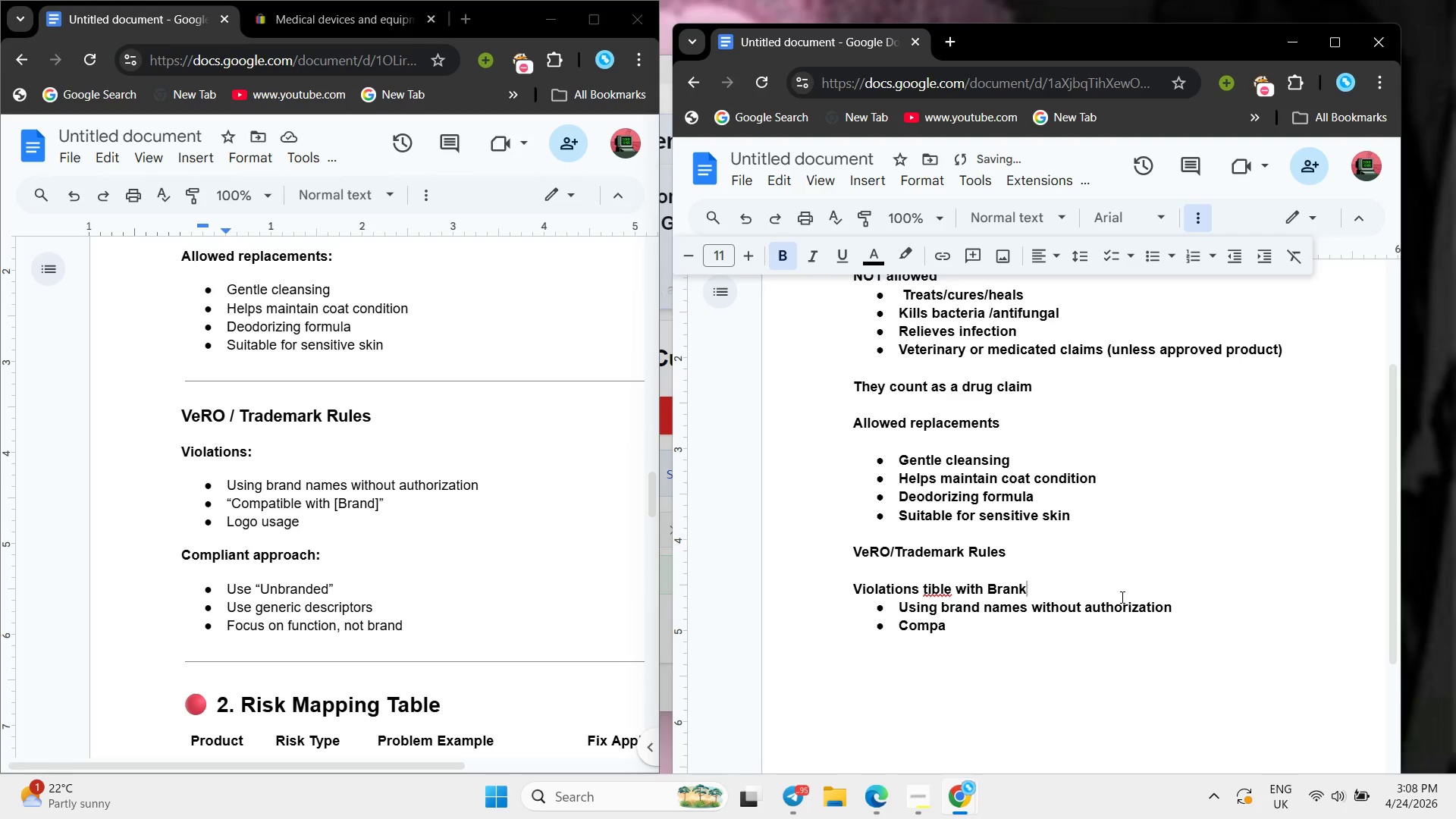 
key(Control+Z)
 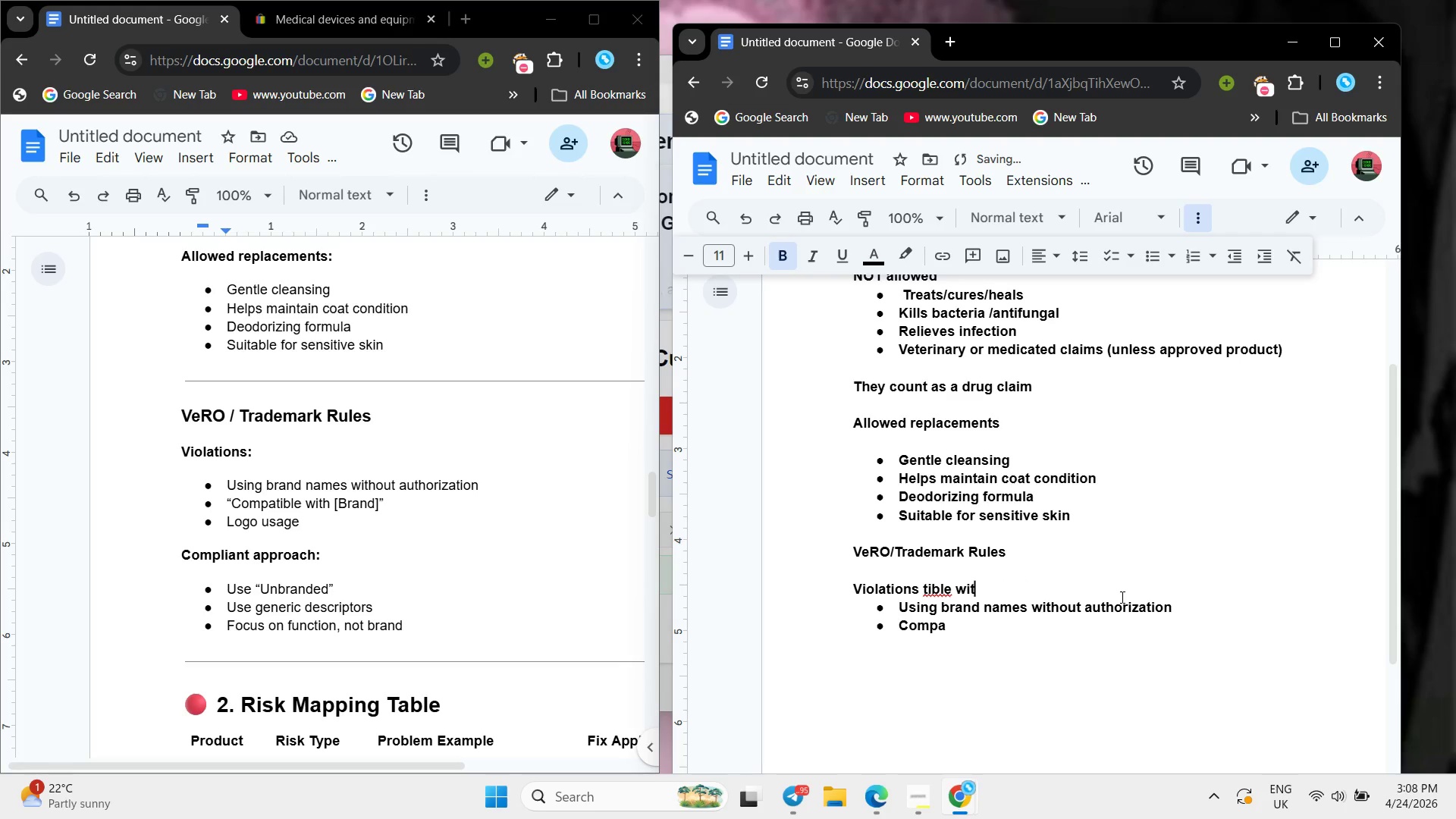 
key(Control+Z)
 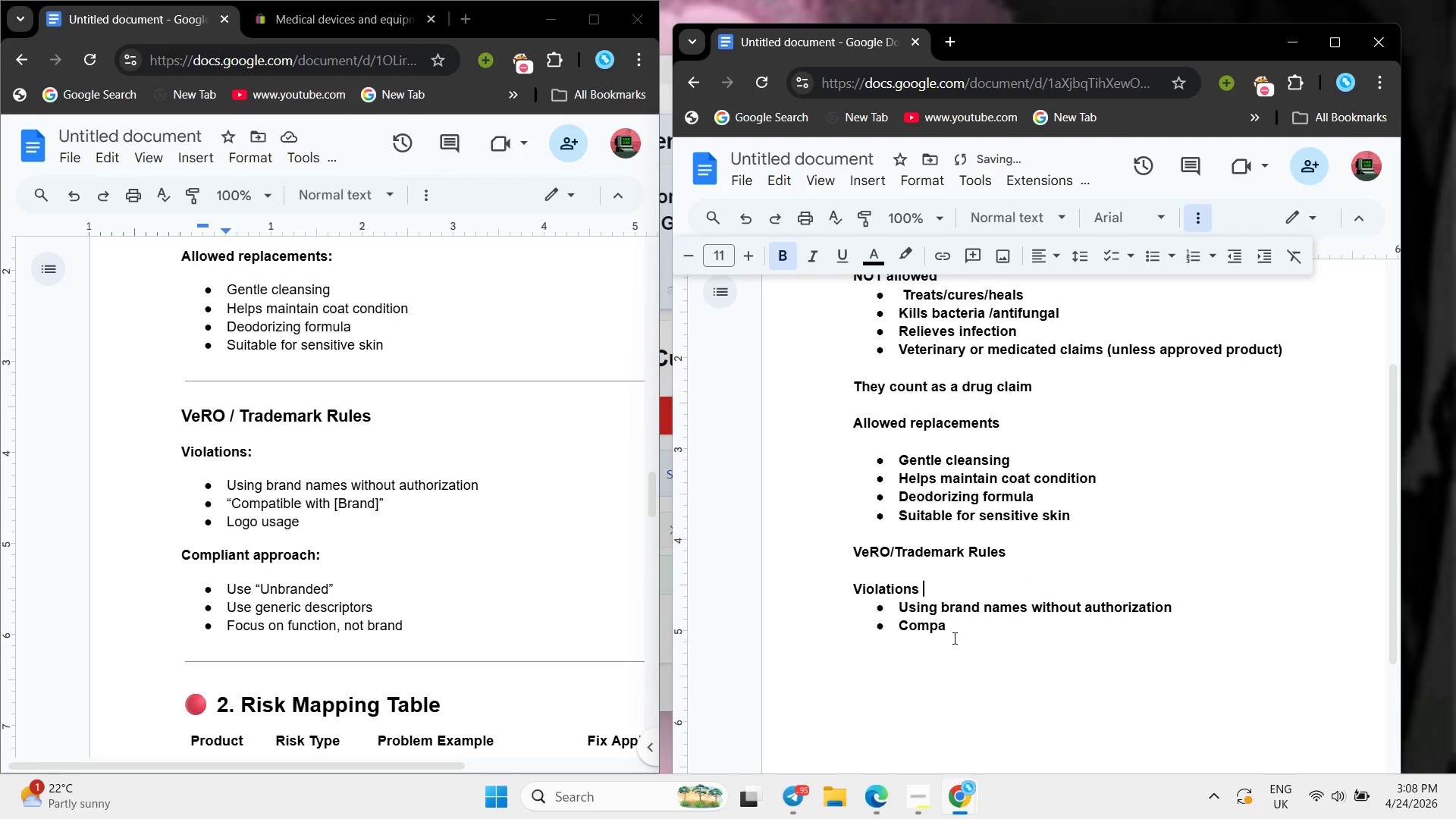 
left_click([959, 637])
 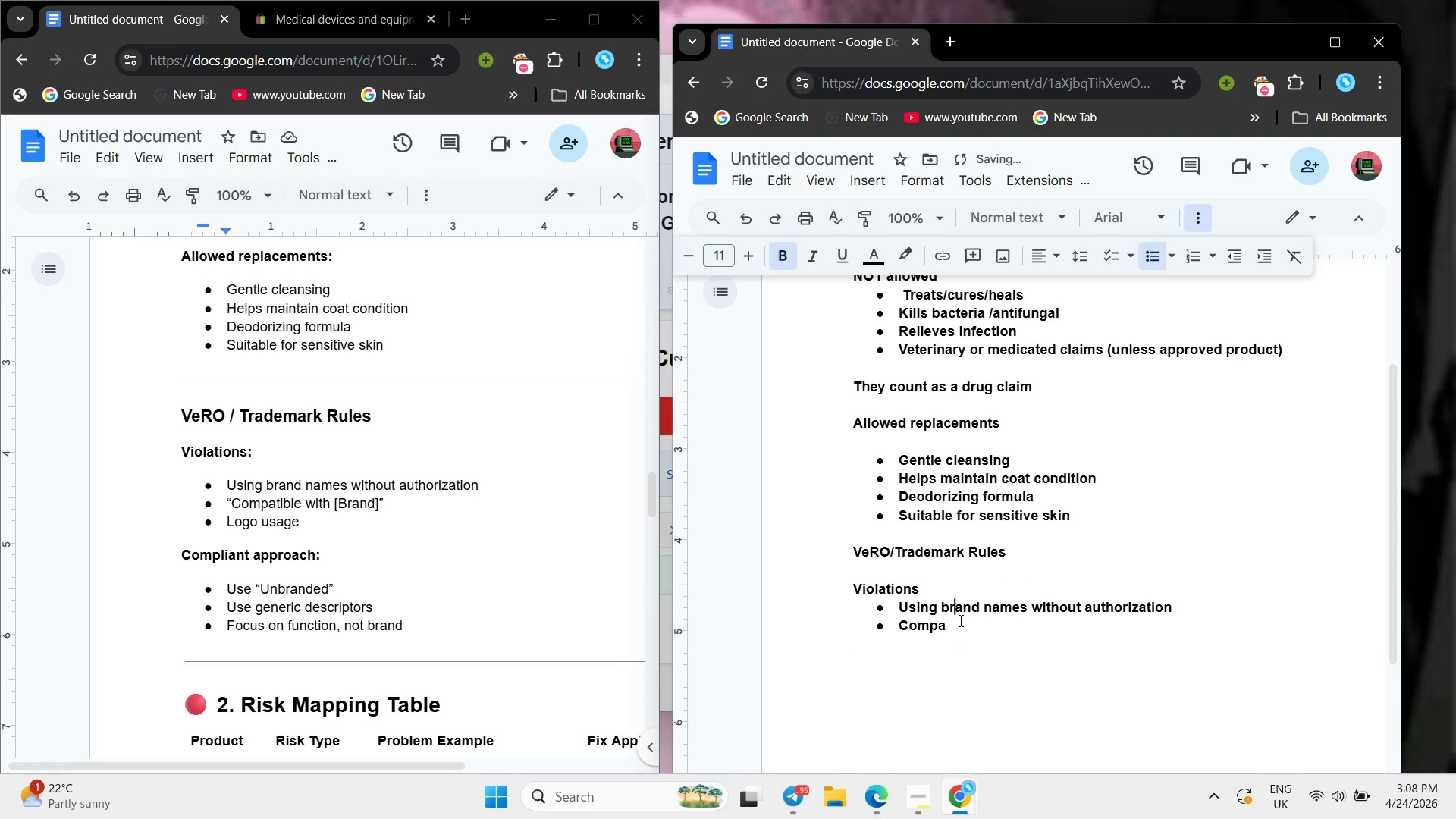 
double_click([962, 622])
 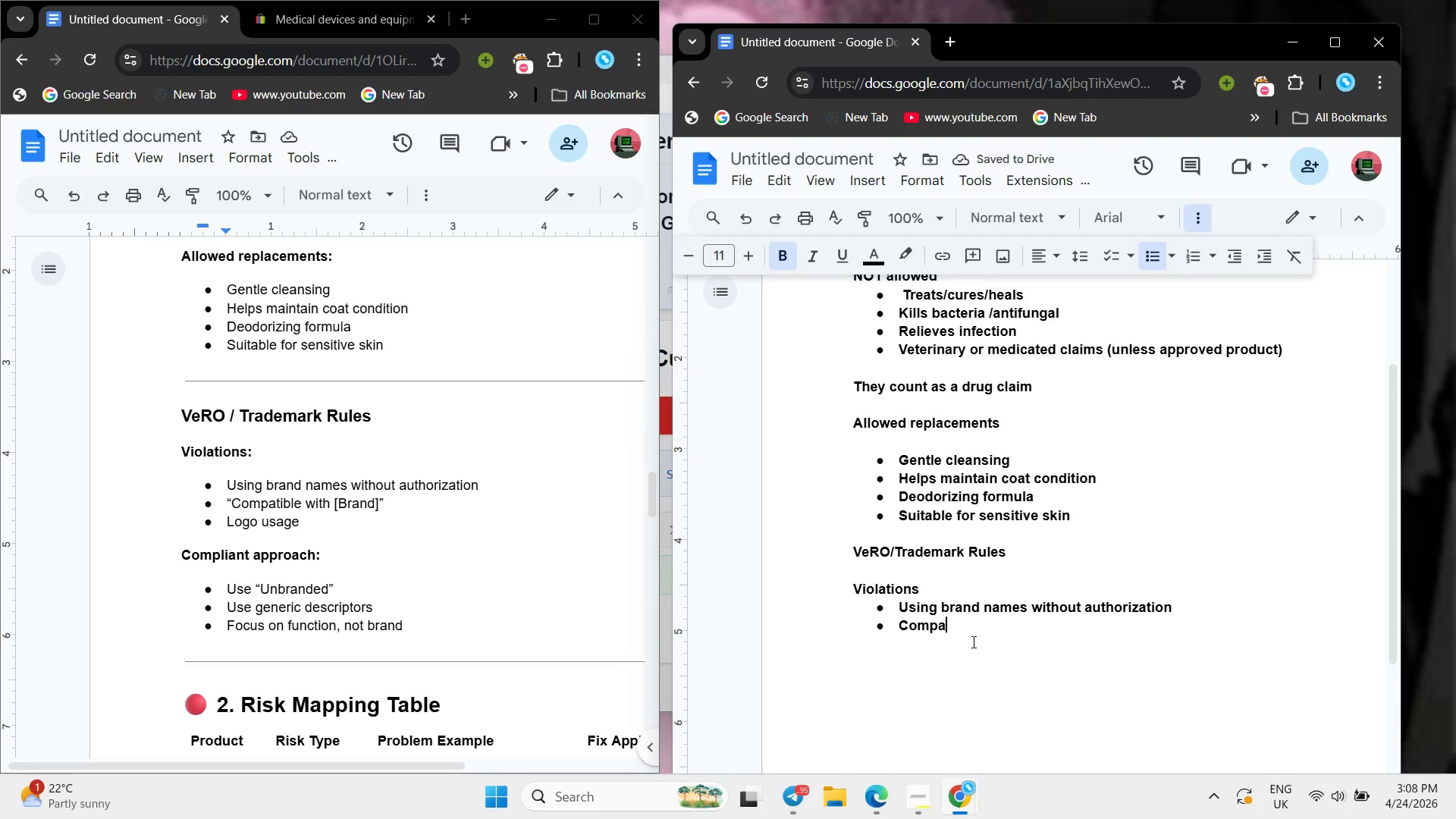 
type(tible with Brads)
key(Backspace)
key(Backspace)
type(nn)
key(Backspace)
type(ds)
 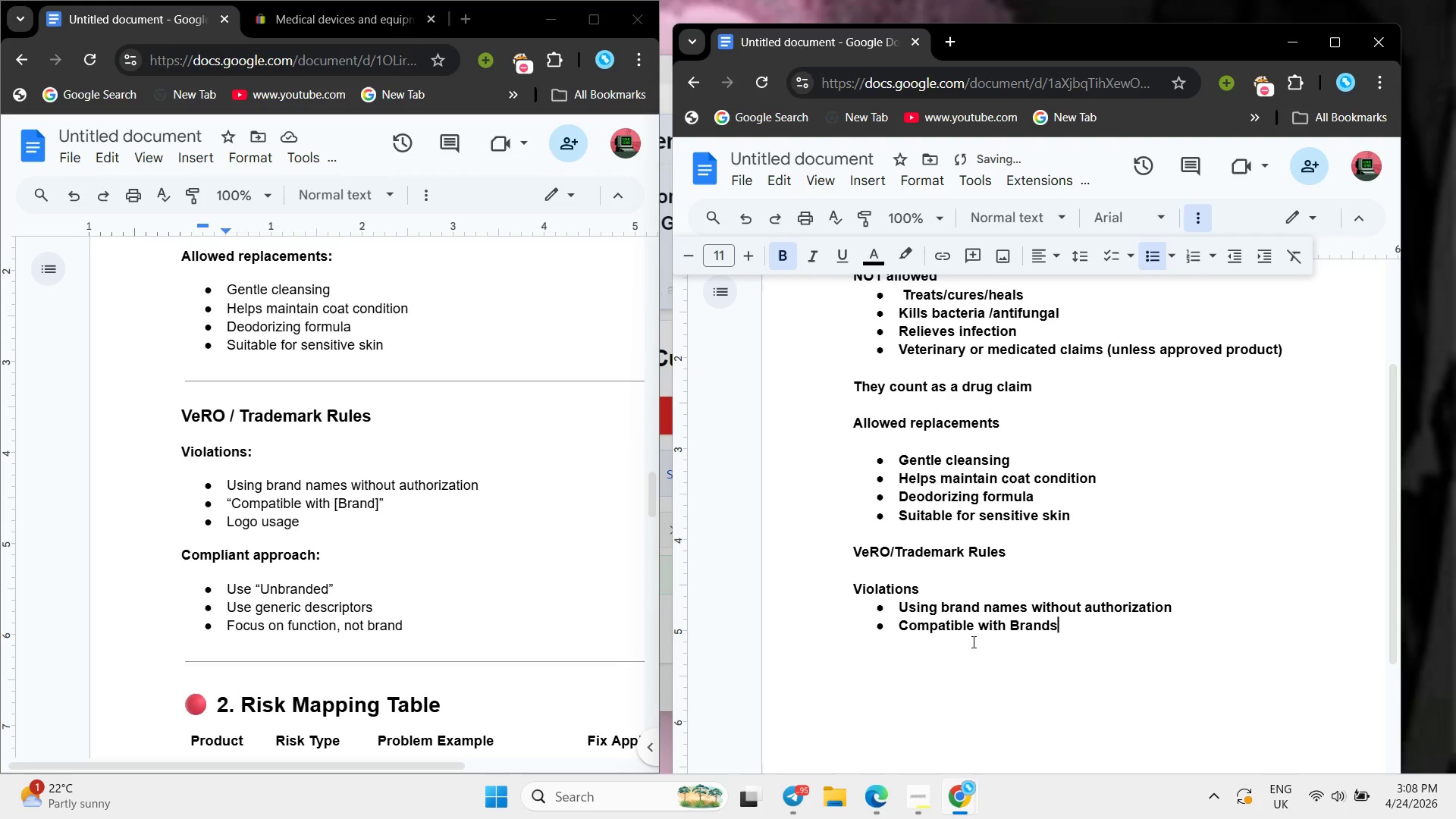 
key(Enter)
 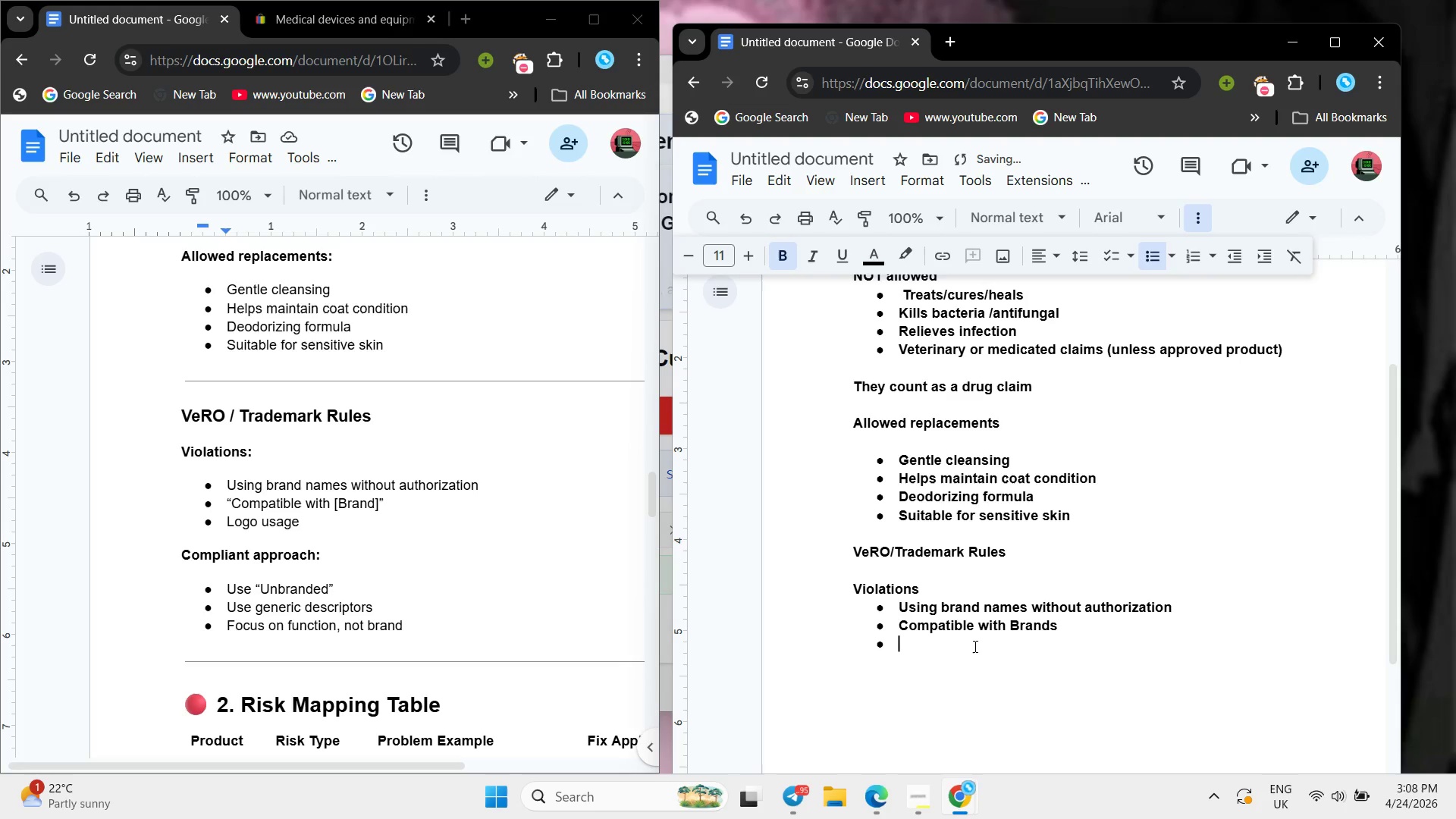 
type(Logo usgae)
key(Backspace)
key(Backspace)
key(Backspace)
type(age)
 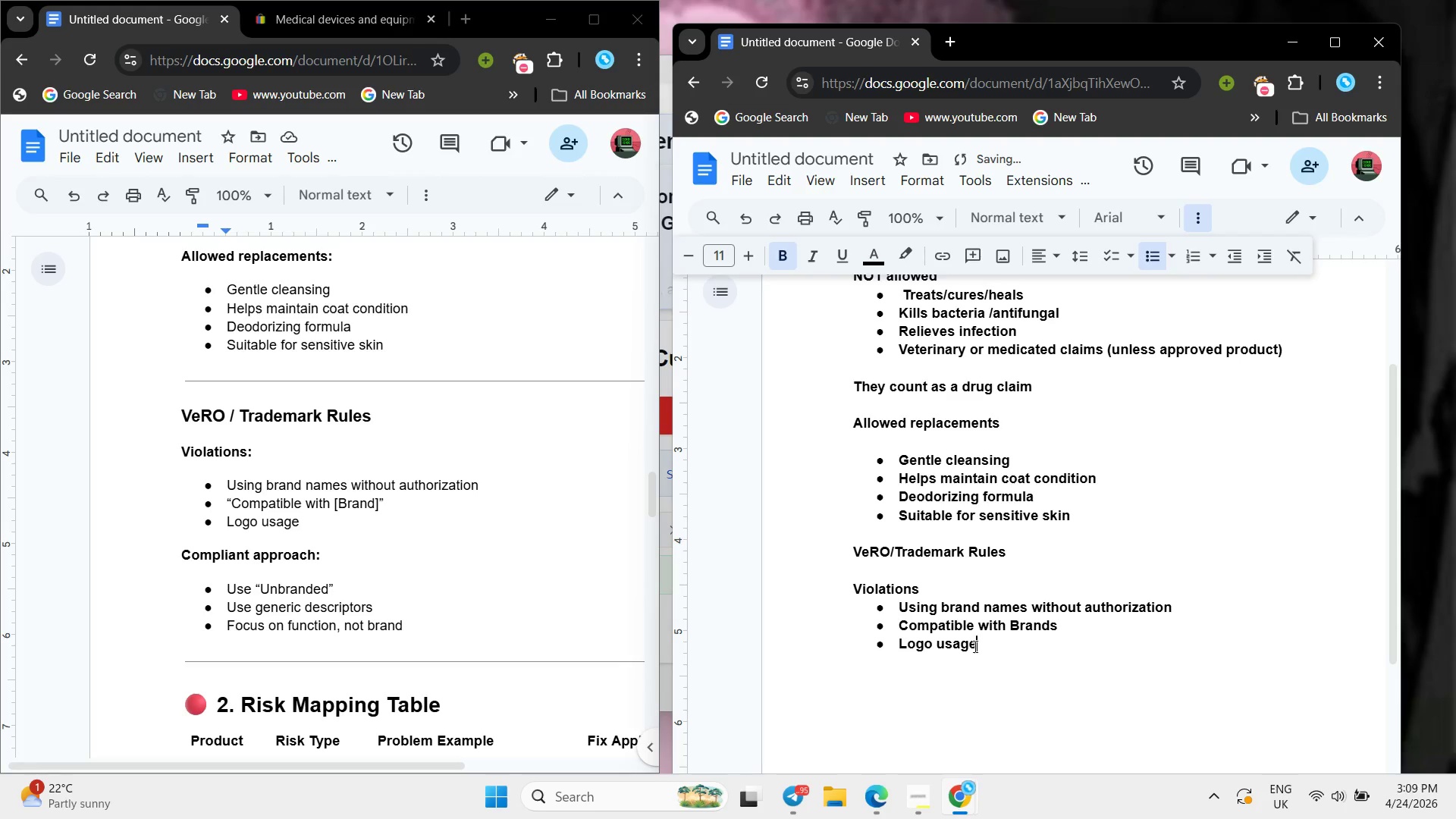 
key(Enter)
 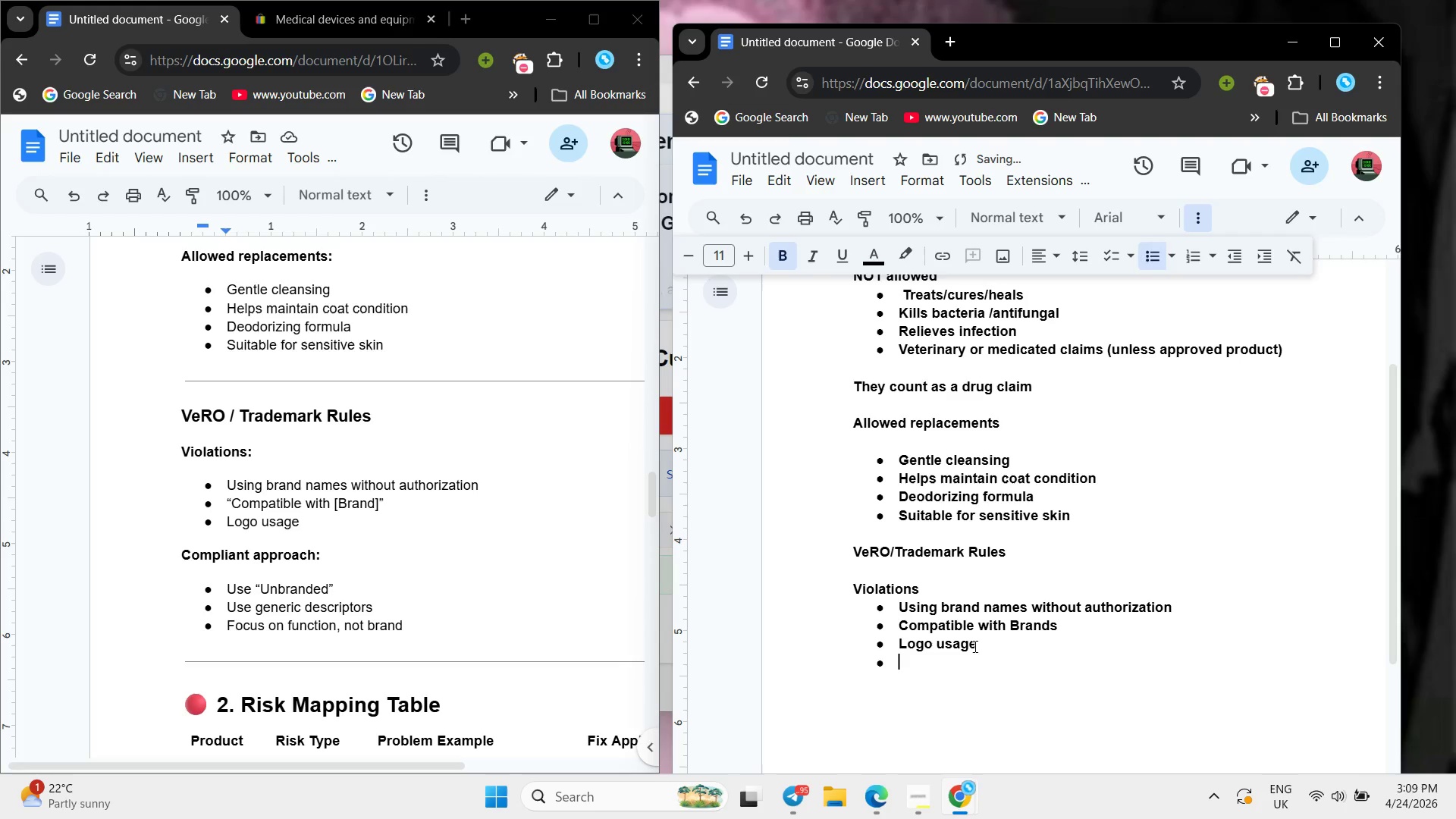 
key(Backspace)
 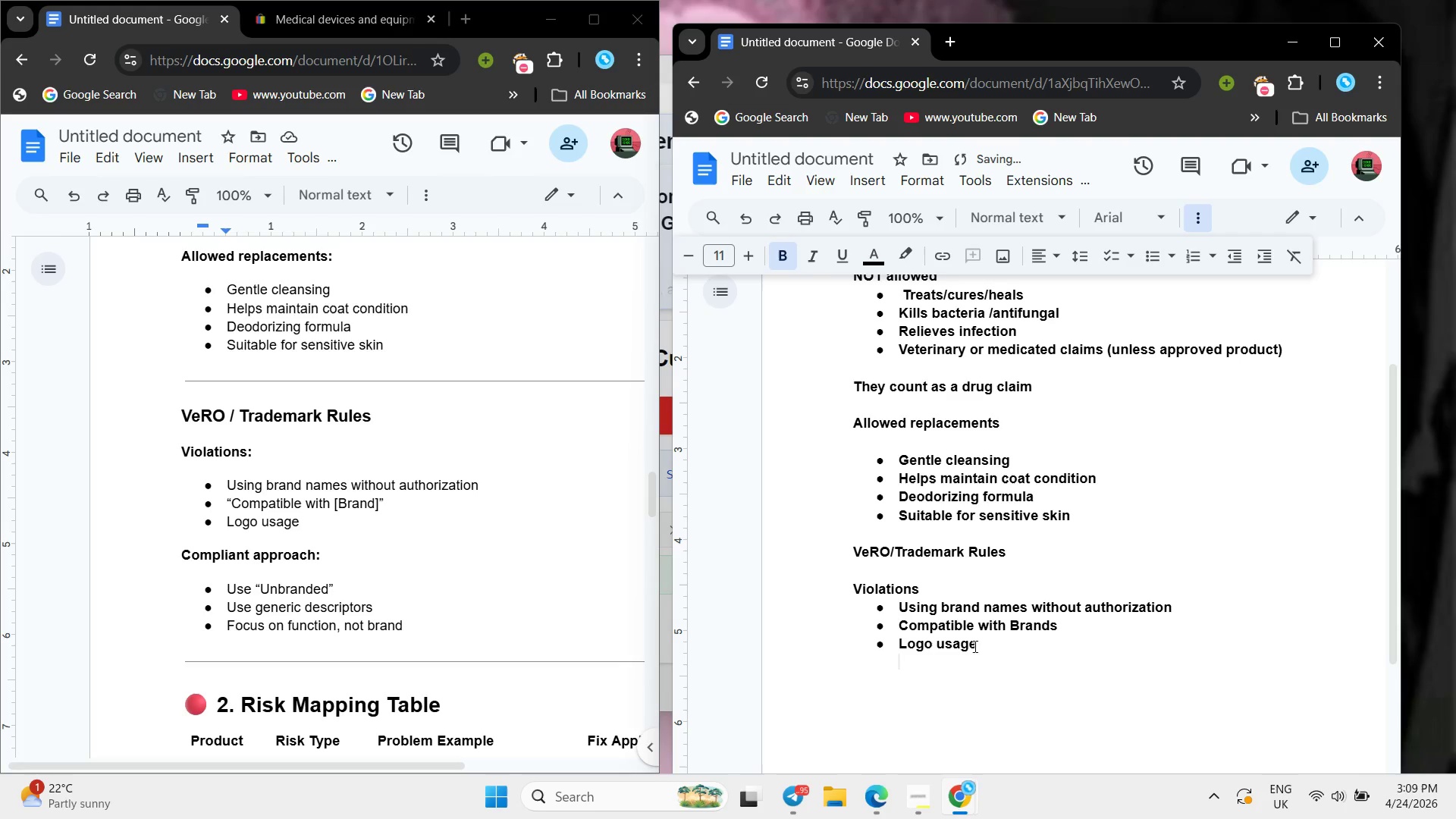 
key(Enter)
 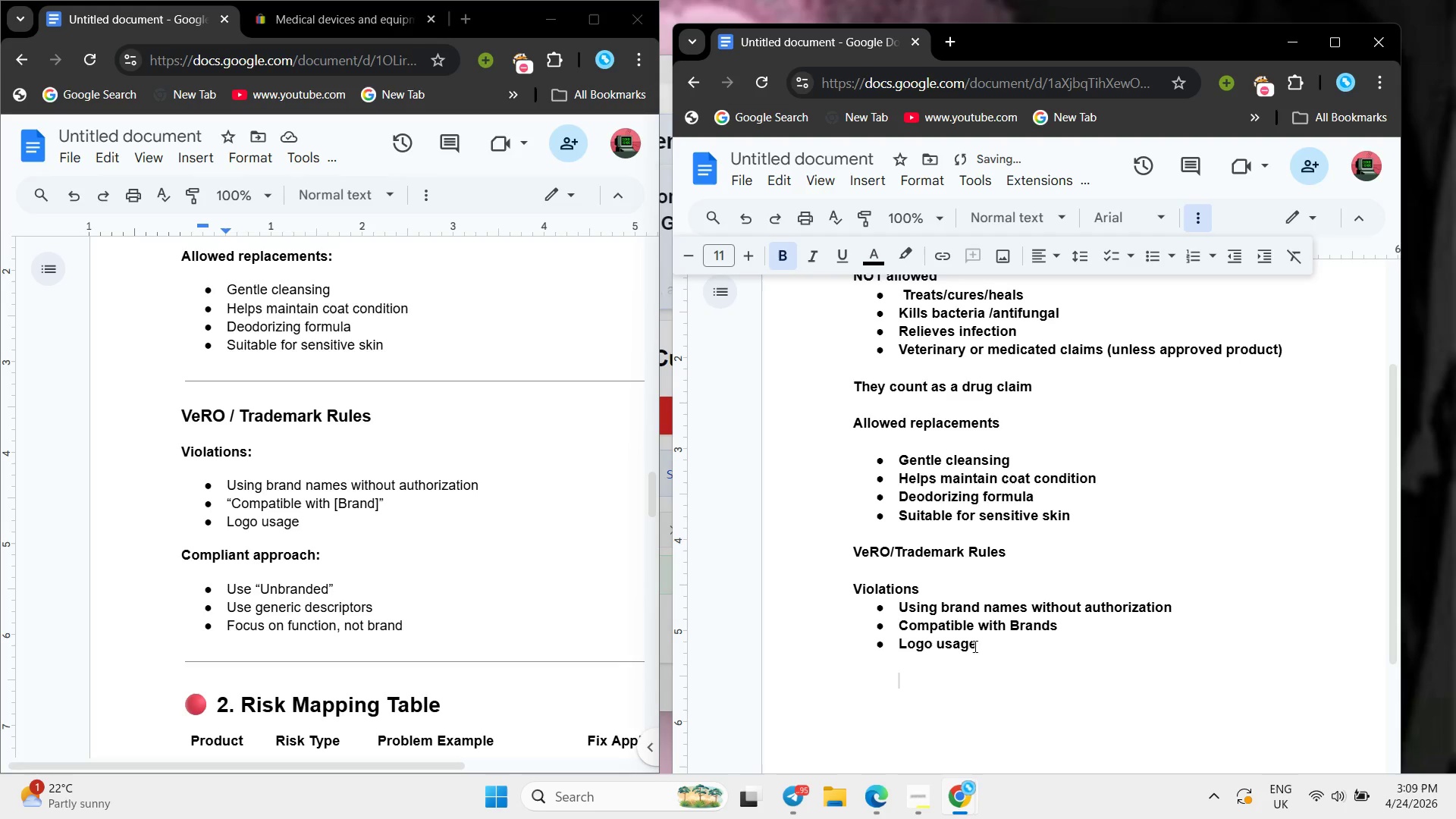 
key(Backspace)
type(Complian )
key(Backspace)
type(t approach)
 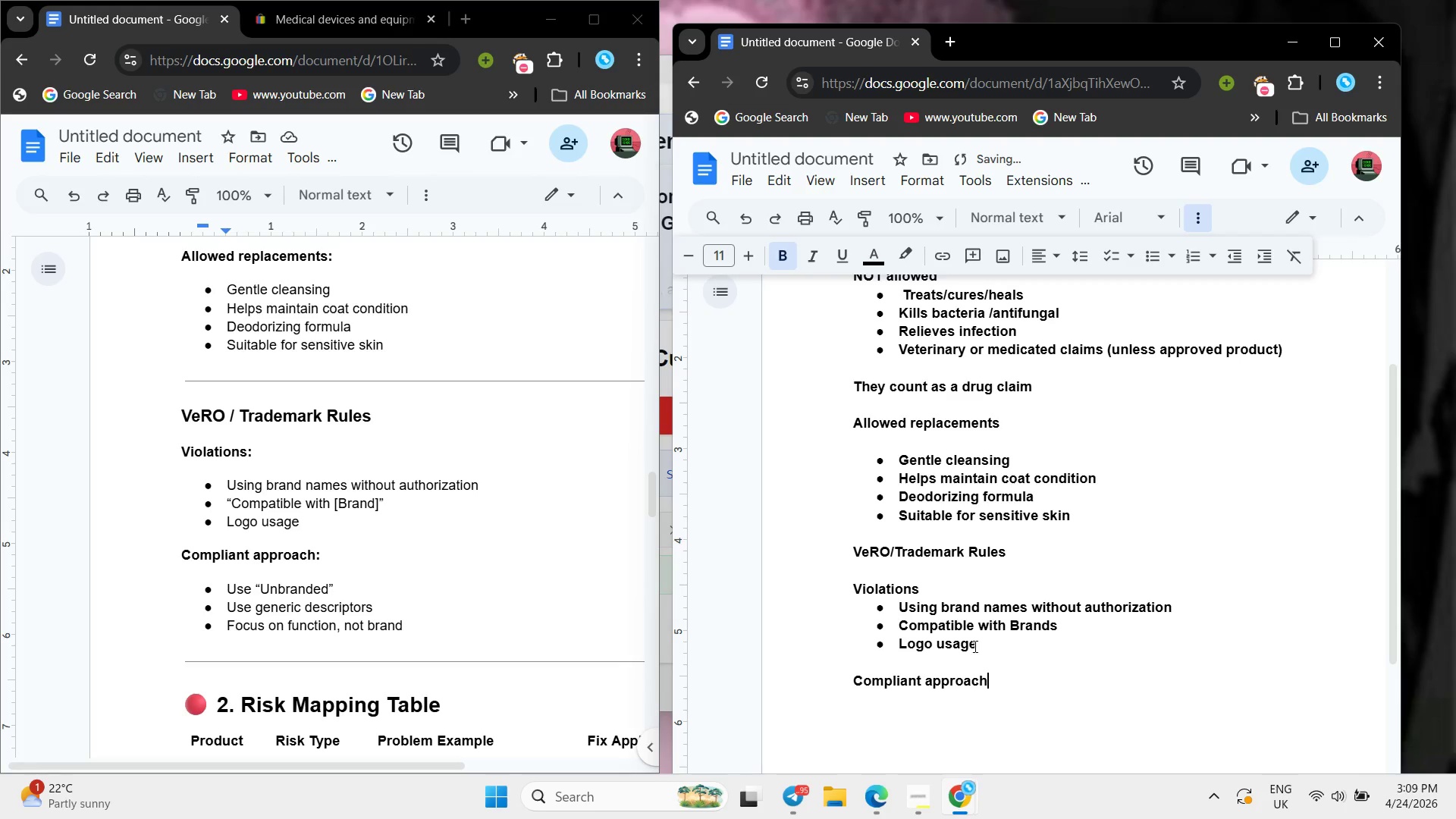 
key(Enter)
 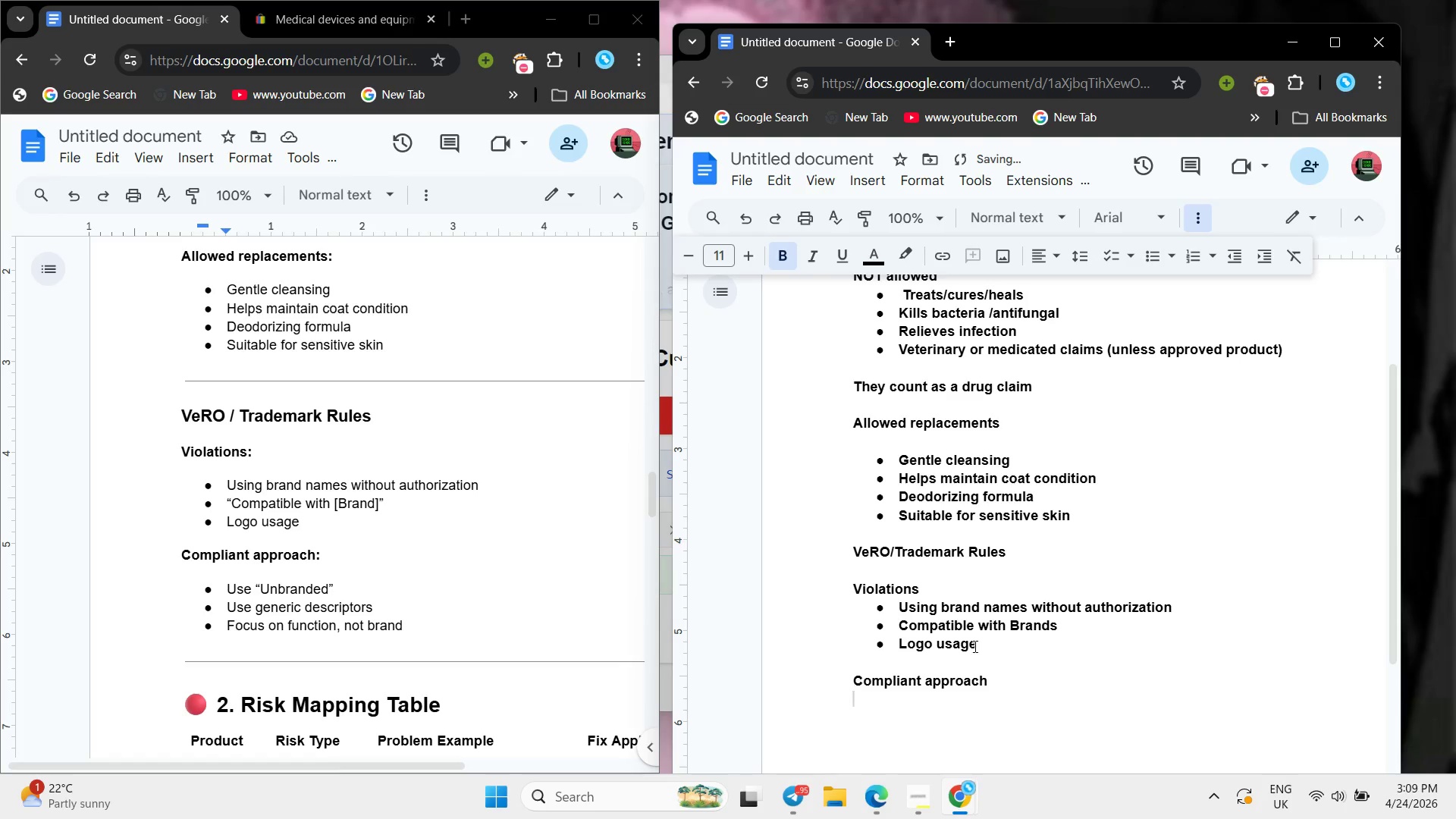 
key(Space)
 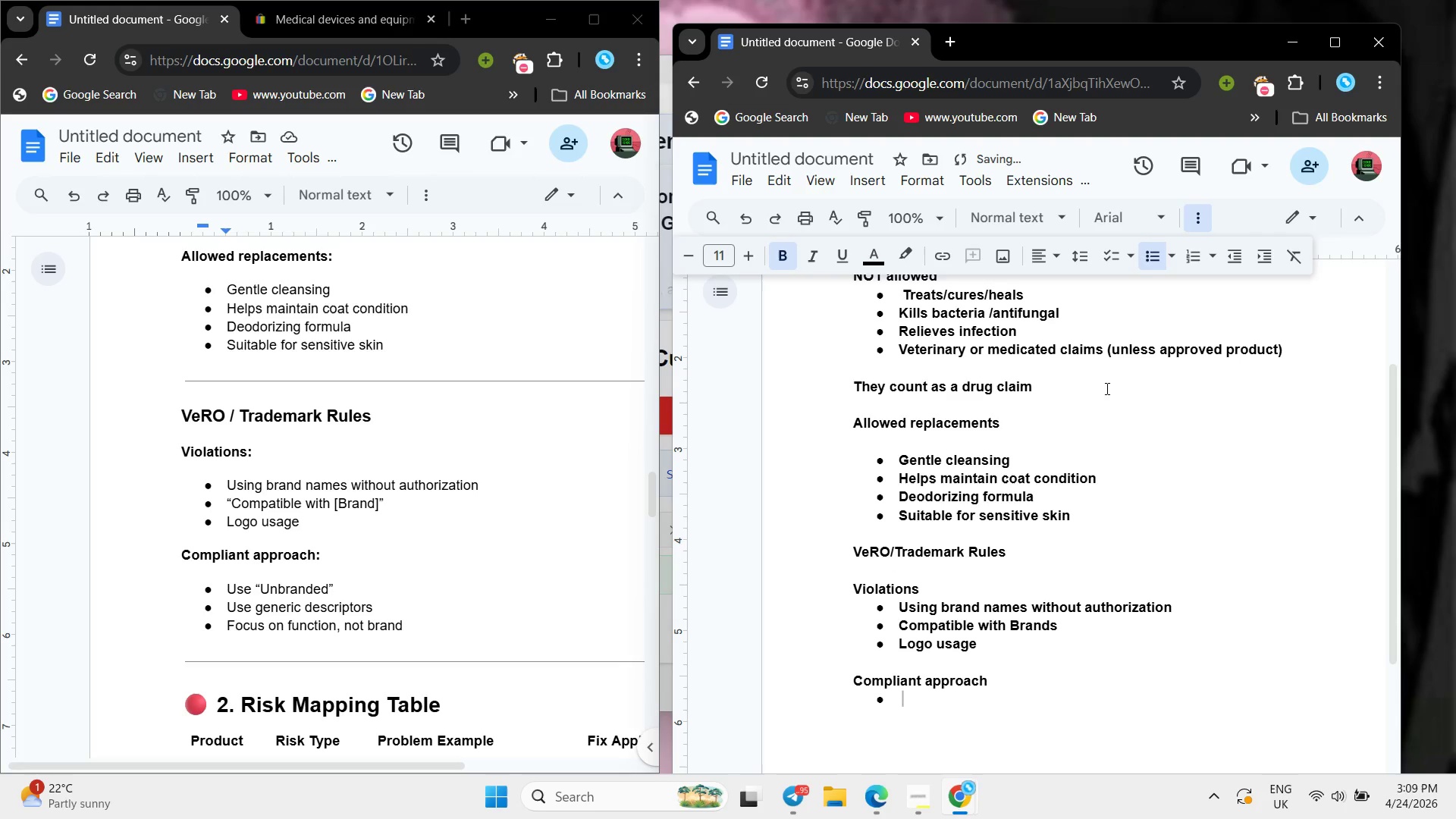 
type(Use @unbranded@)
 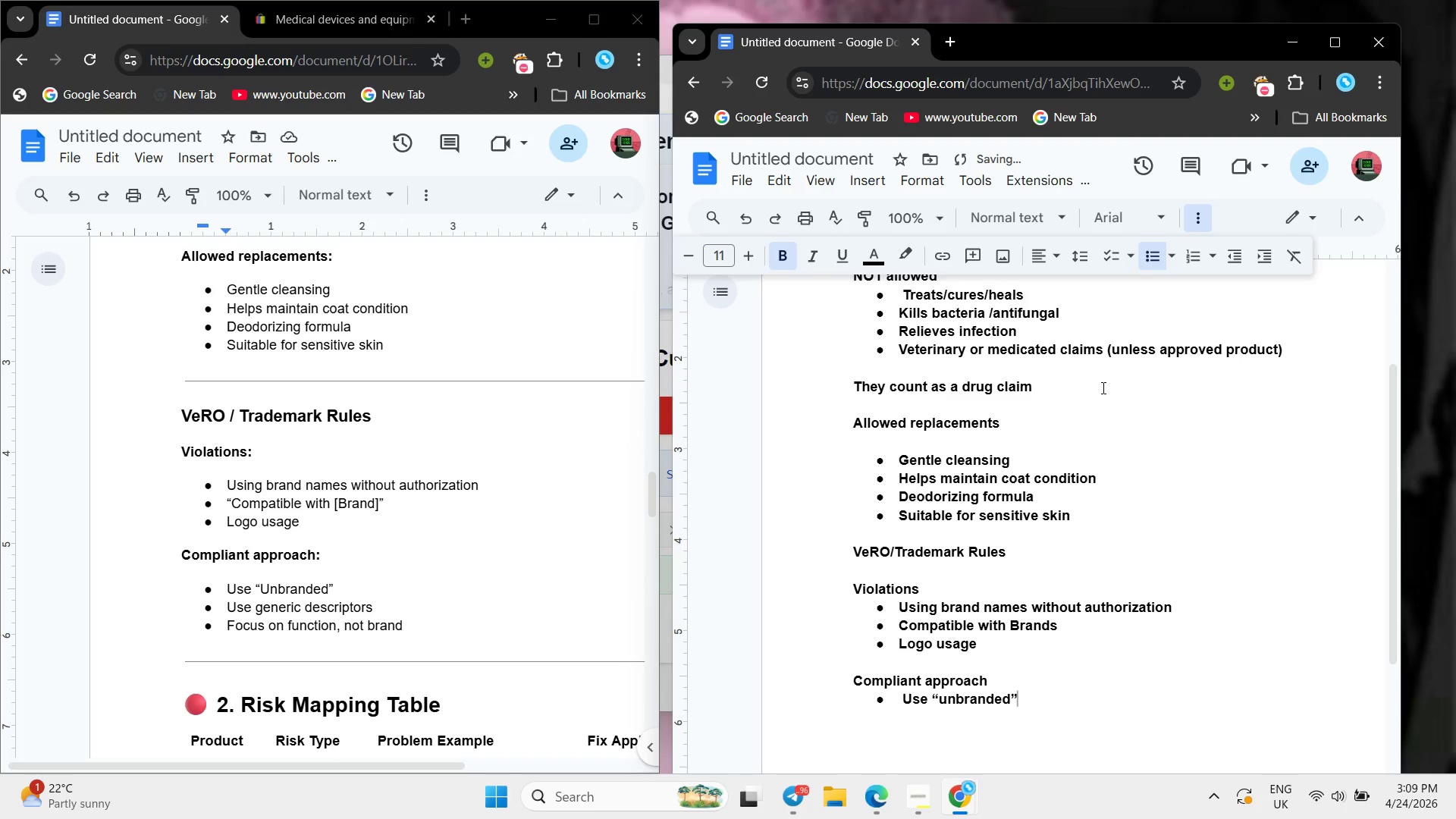 
key(Enter)
 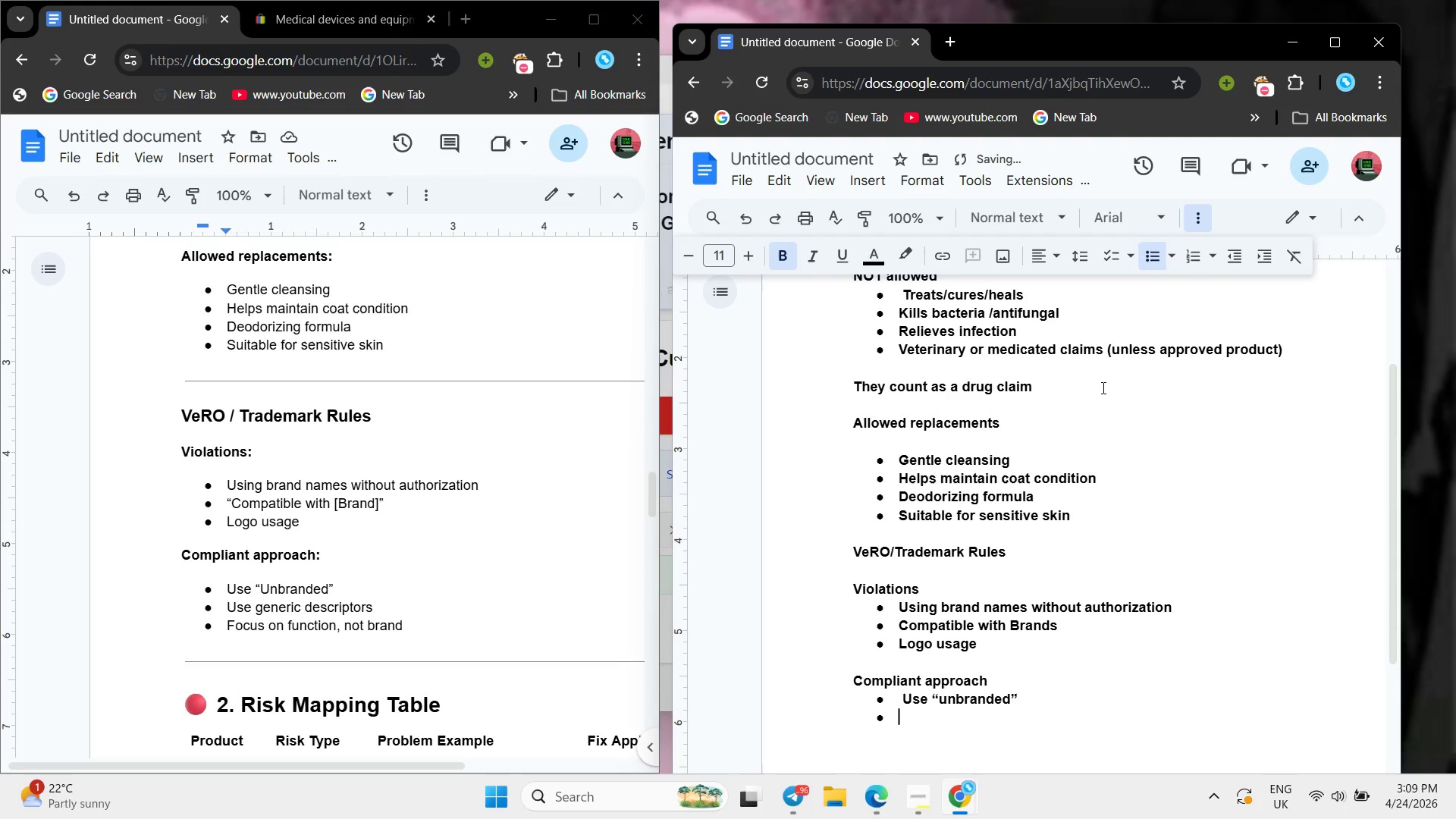 
type(Usae)
key(Backspace)
key(Backspace)
type(e generic esci)
key(Backspace)
type(ription)
key(Backspace)
key(Backspace)
key(Backspace)
type(ors)
 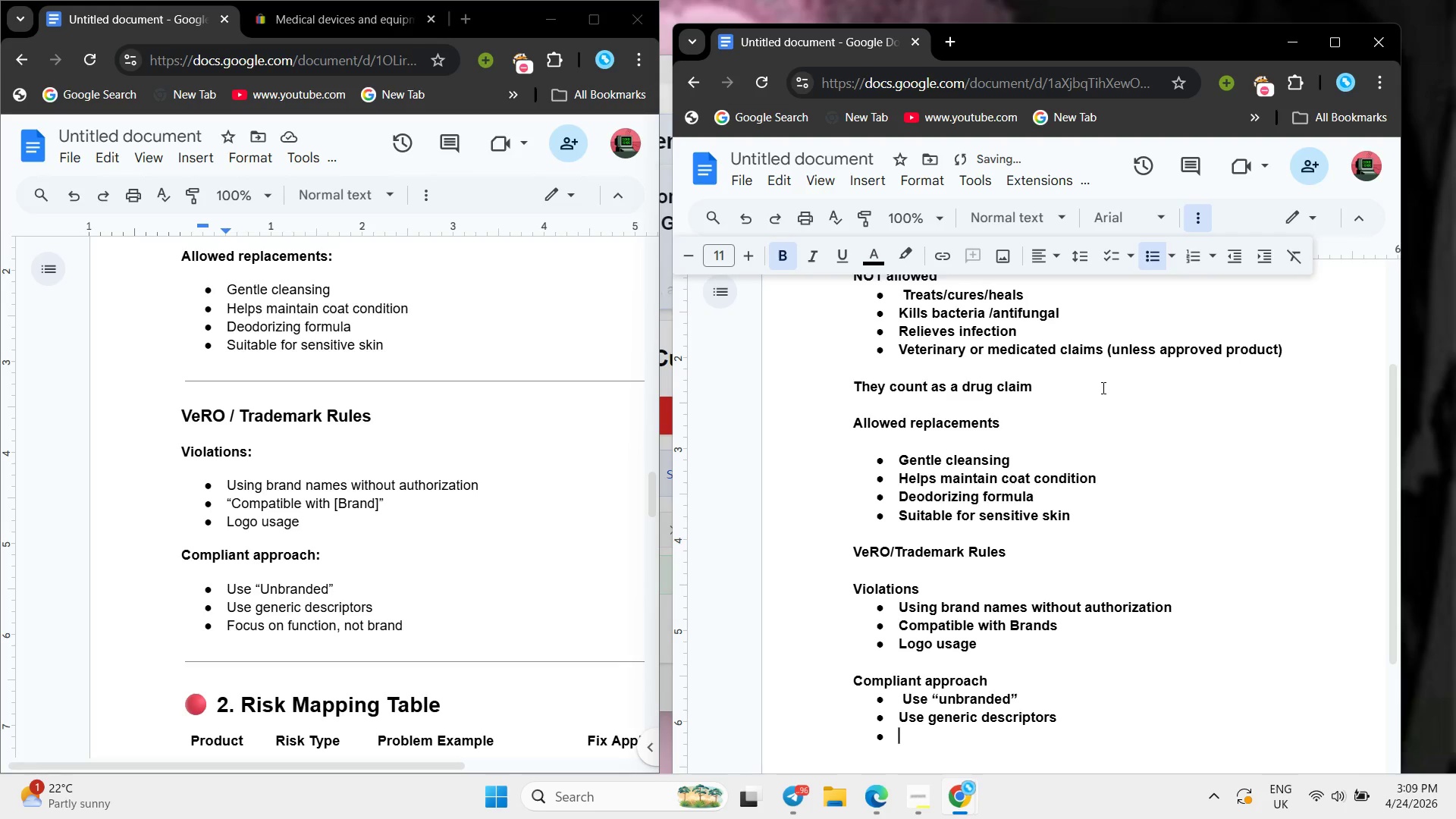 
hold_key(key=D, duration=0.33)
 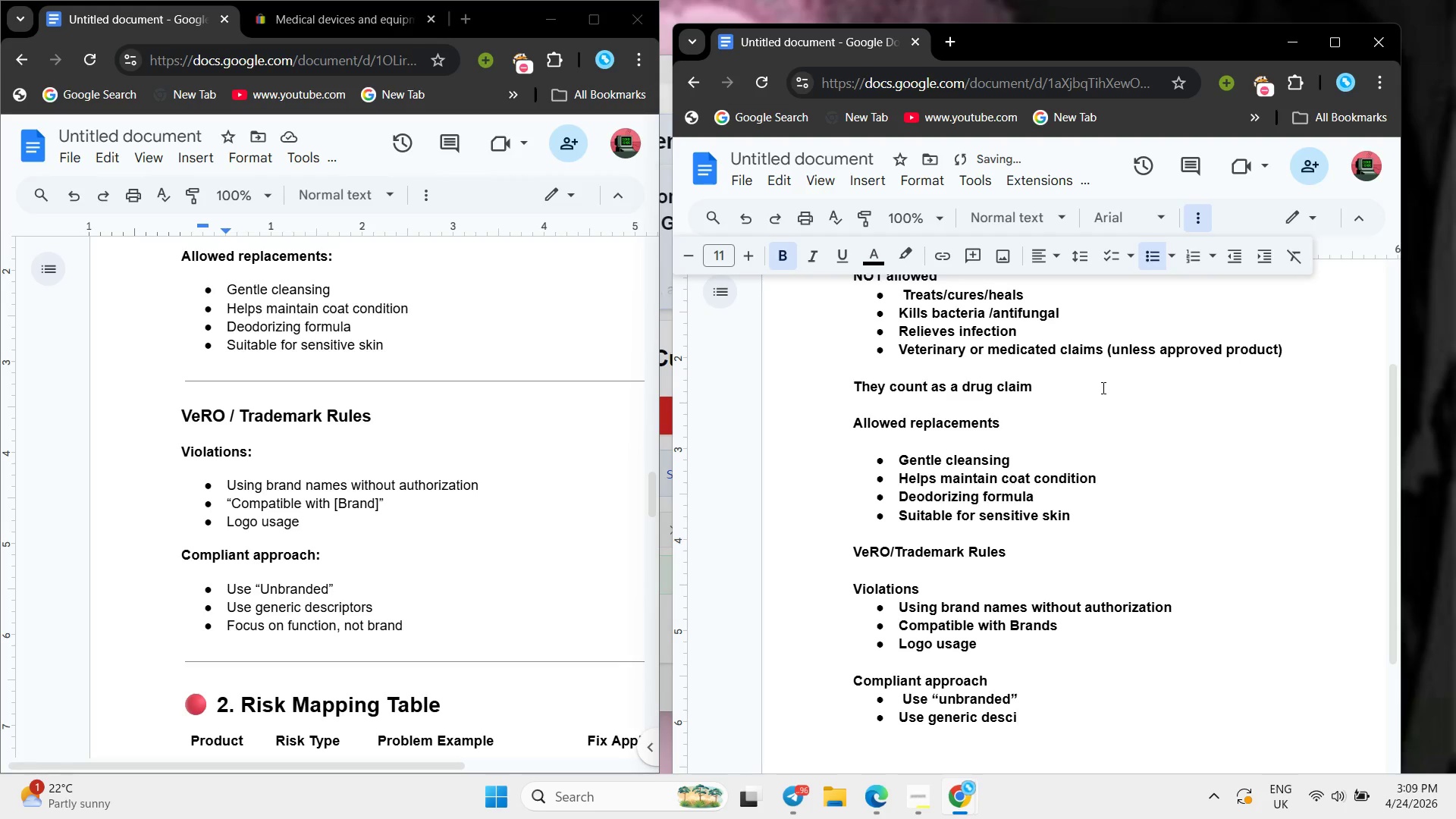 
key(Enter)
 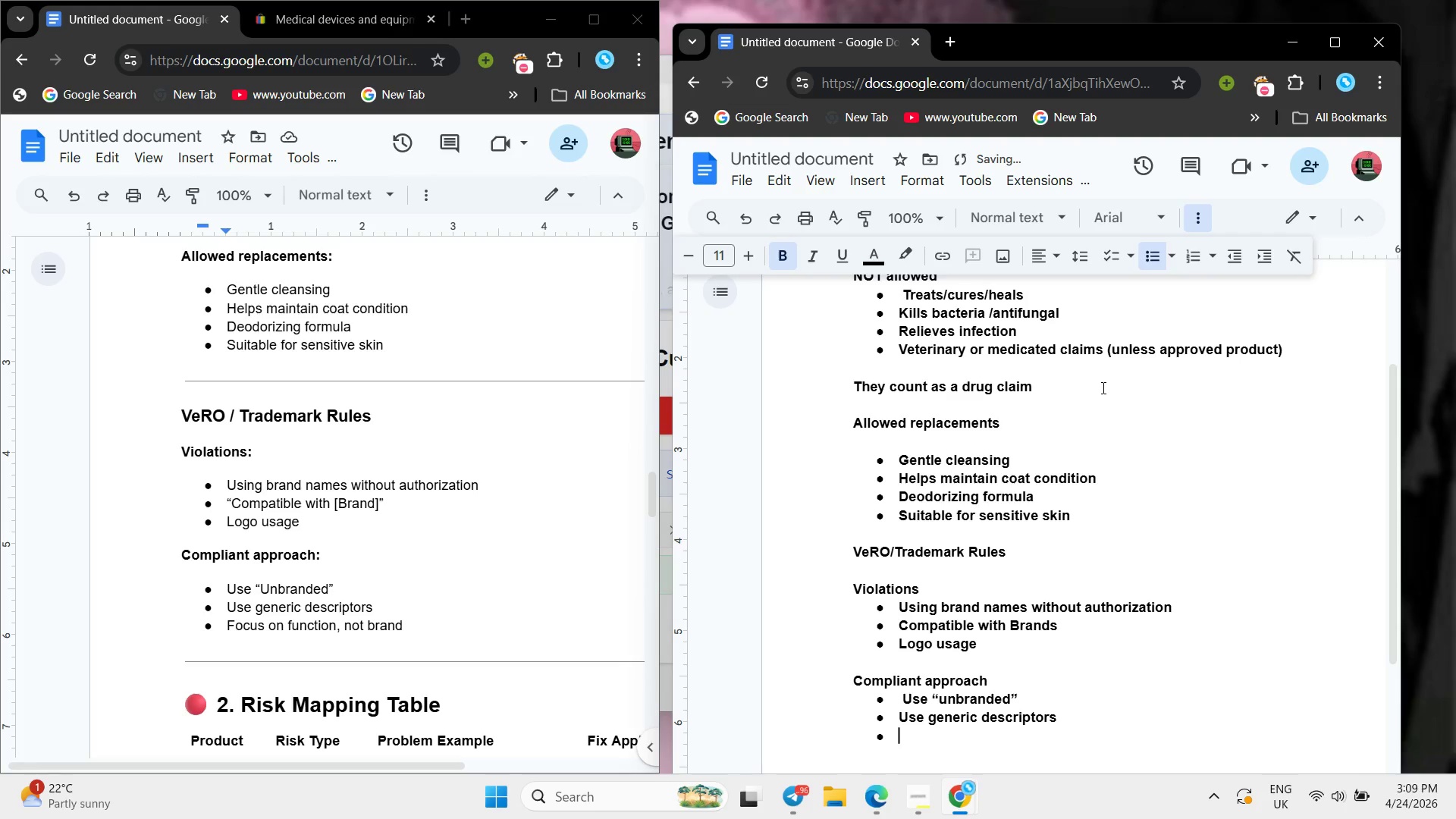 
type(Foucs on fucntion )
 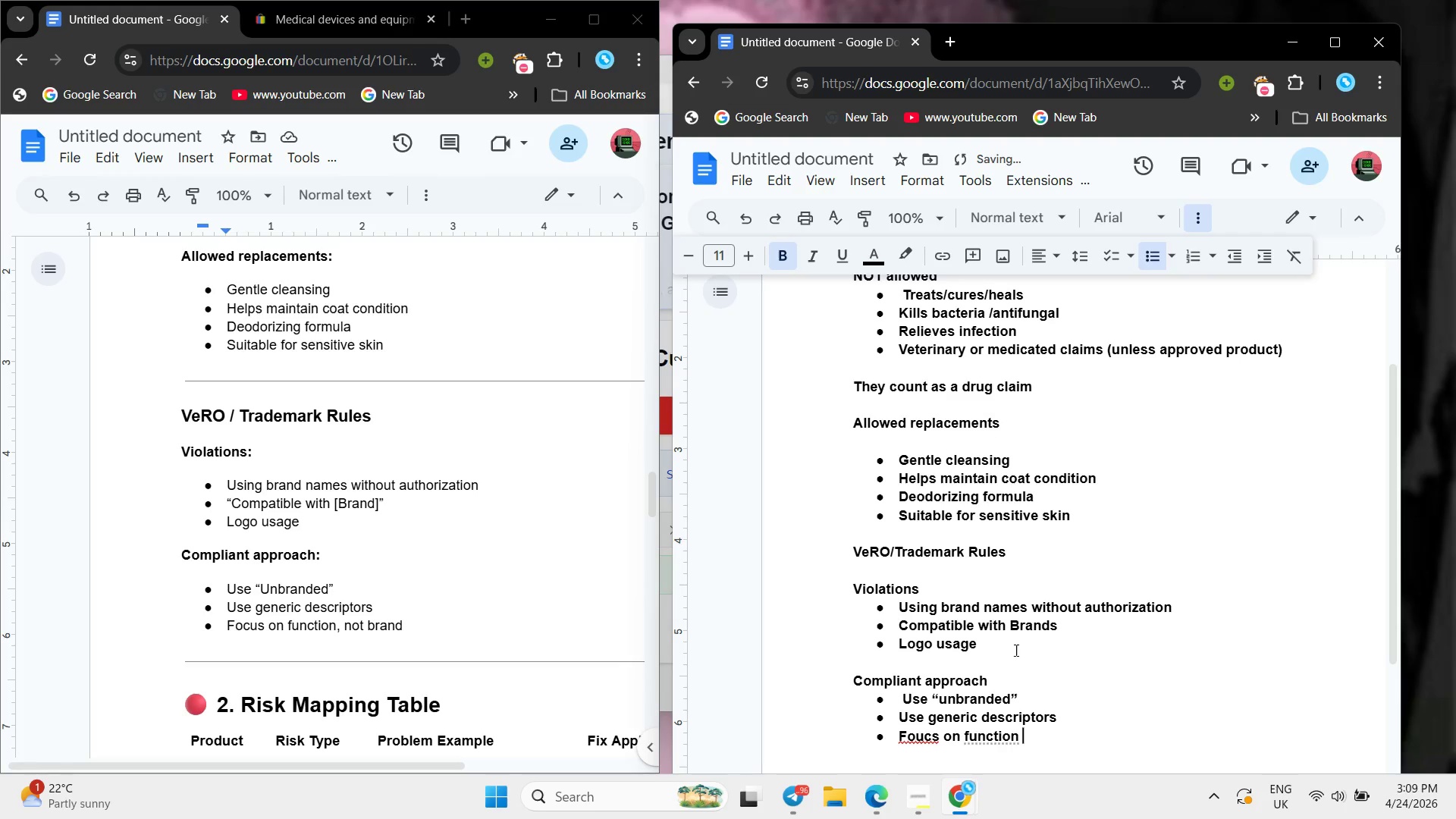 
left_click([930, 740])
 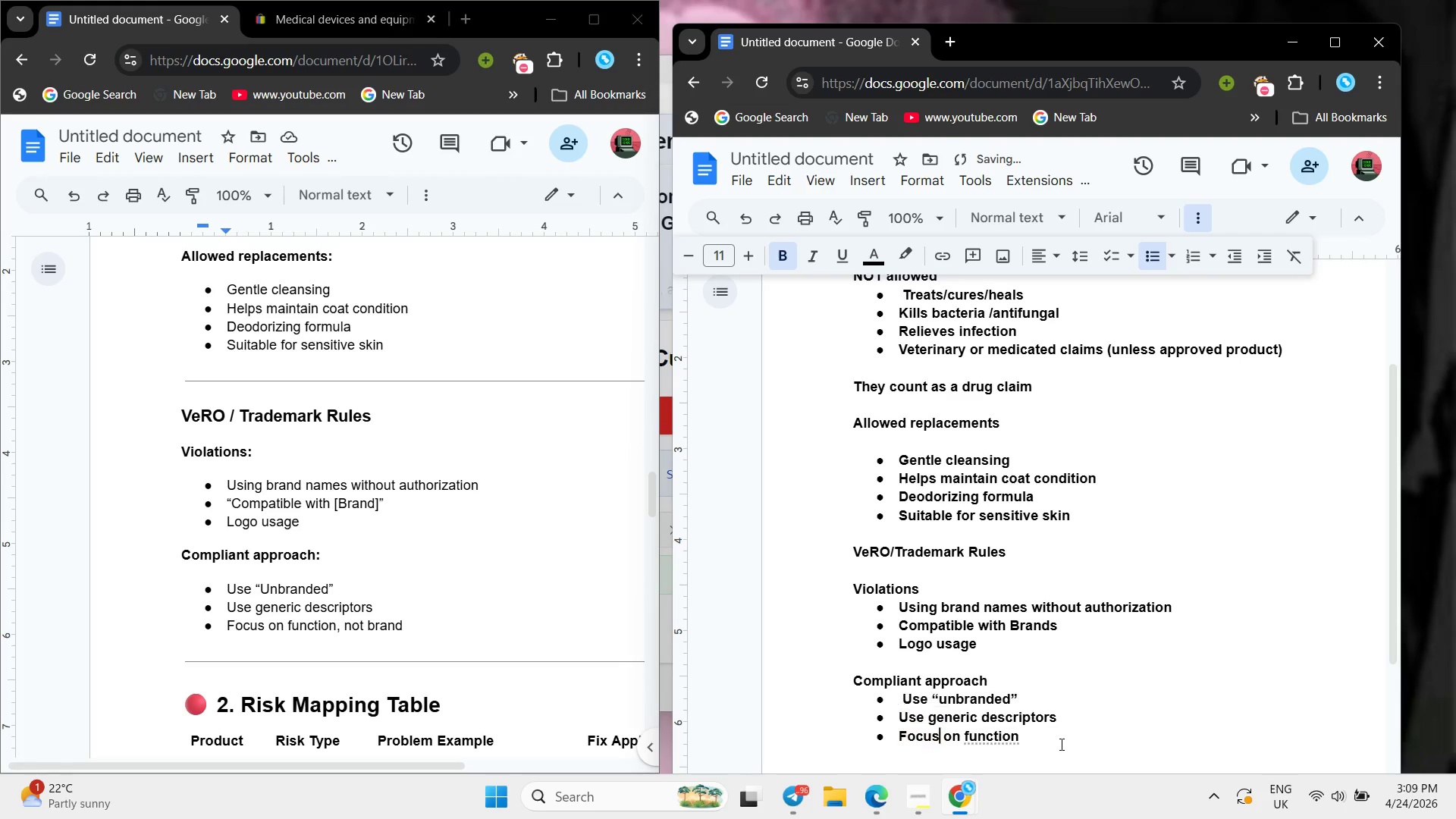 
left_click([1060, 744])
 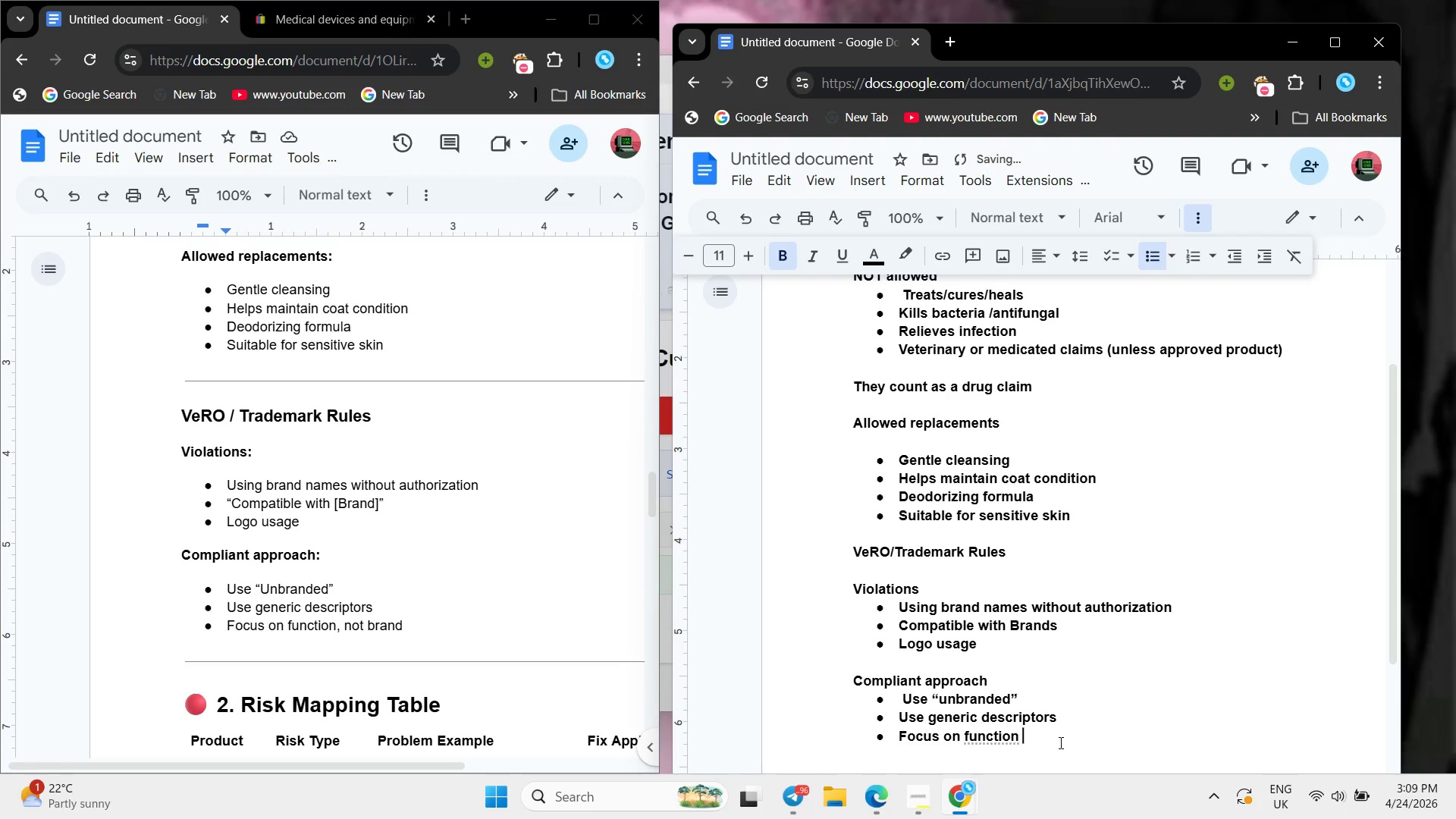 
type(,not brabd)
key(Backspace)
key(Backspace)
type(nd)
 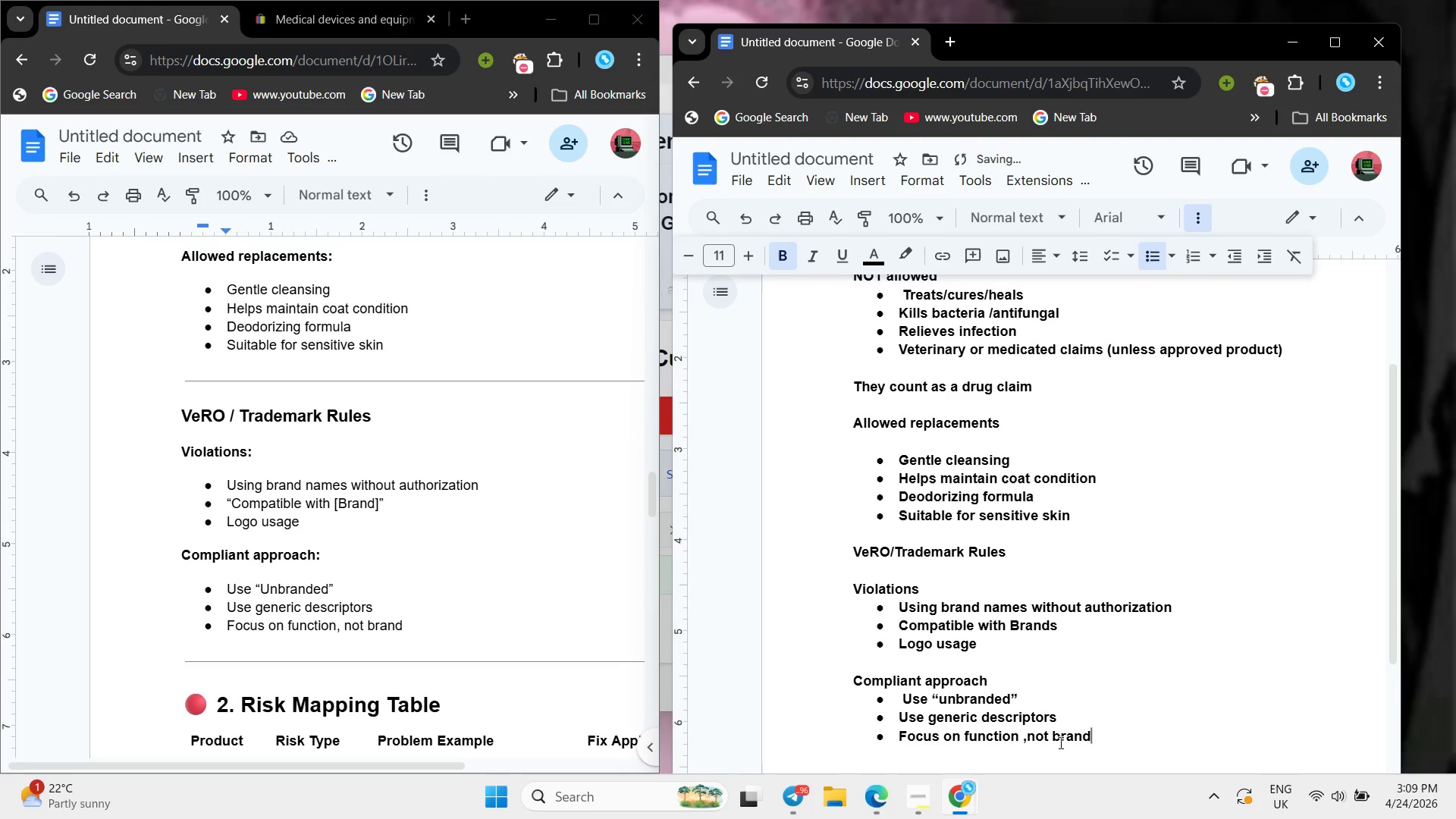 
key(Enter)
 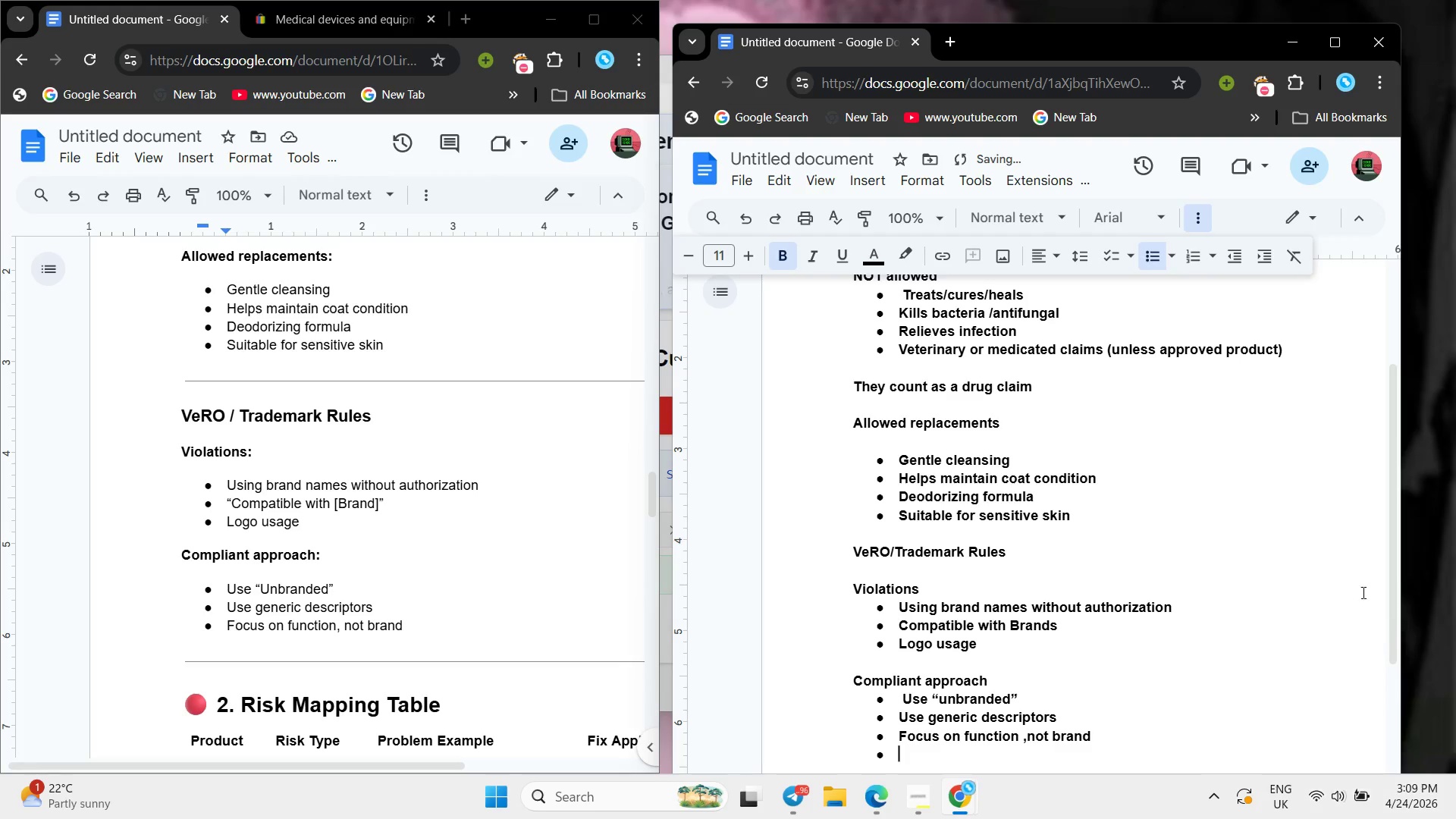 
key(Backspace)
 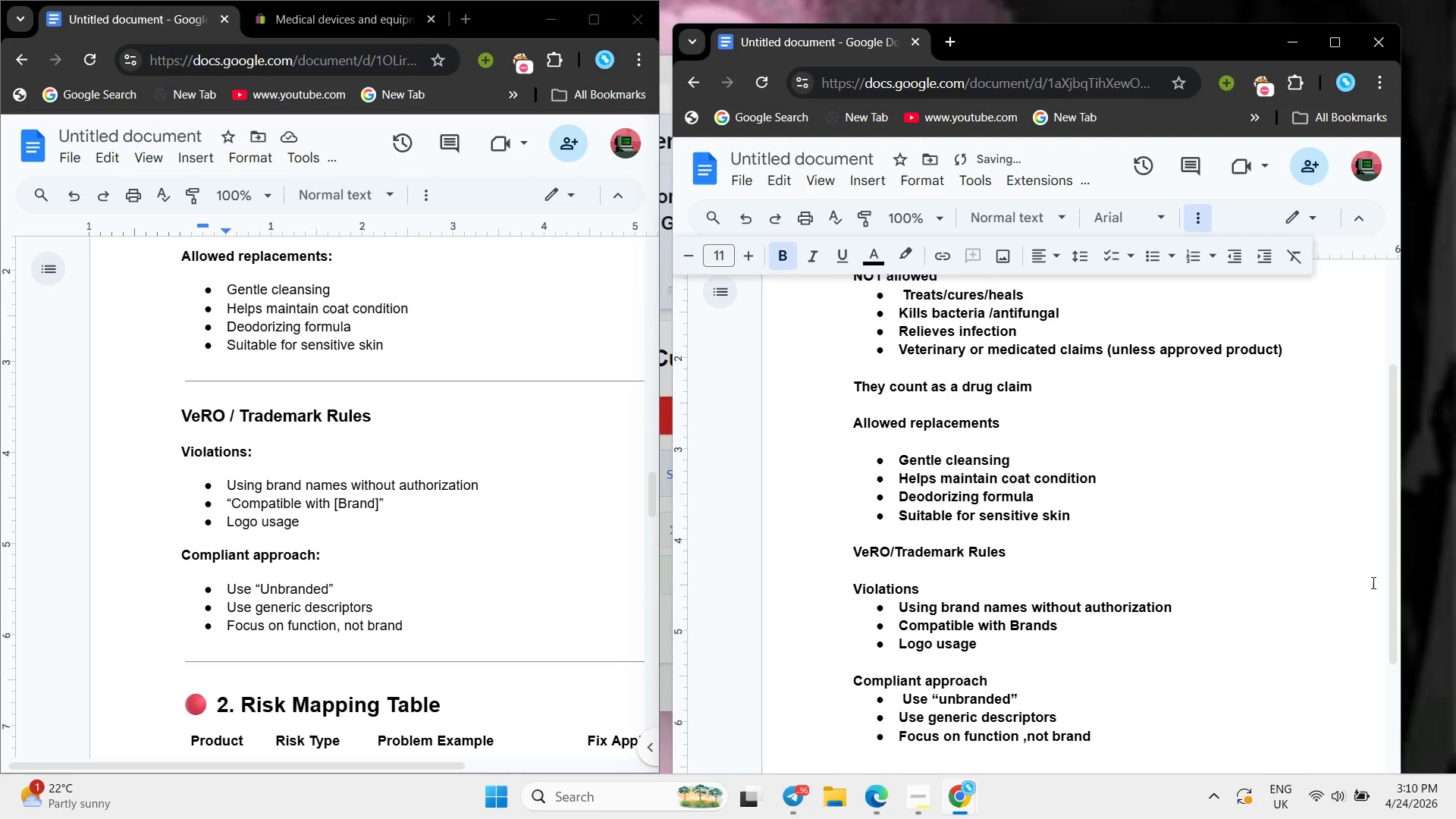 
scroll: coordinate [1379, 532], scroll_direction: down, amount: 6.0